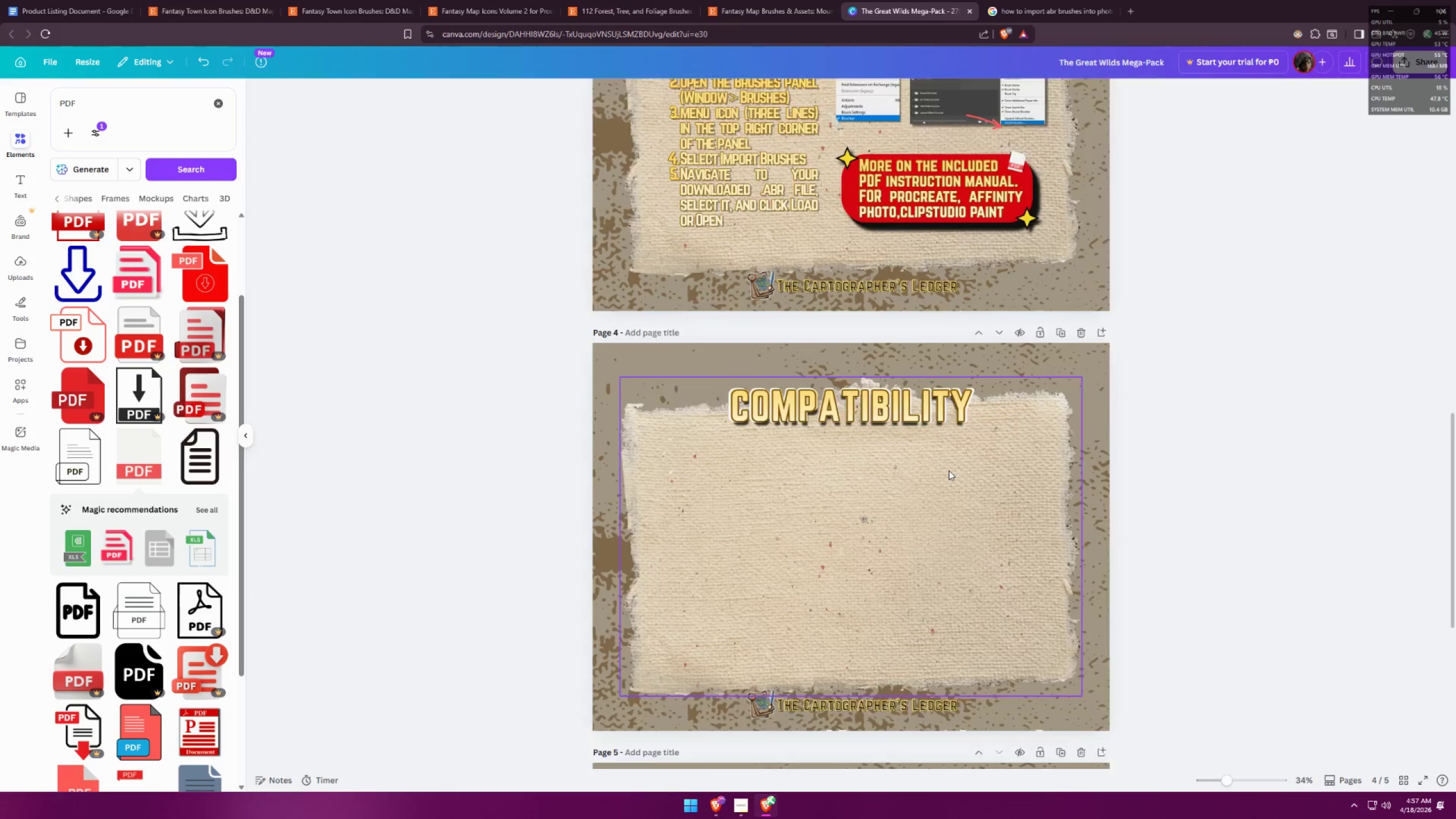 
key(Control+ControlLeft)
 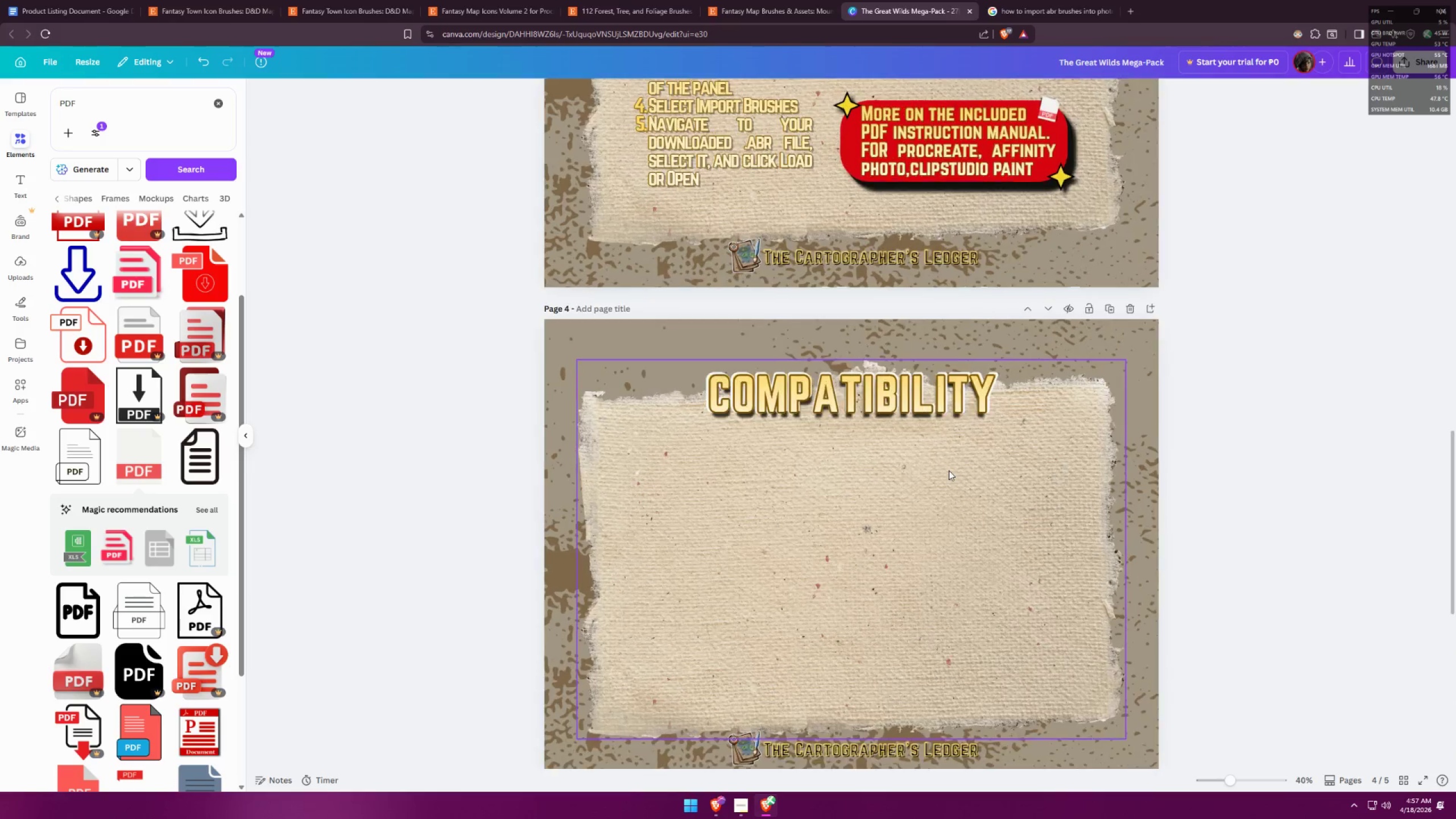 
key(Control+ControlLeft)
 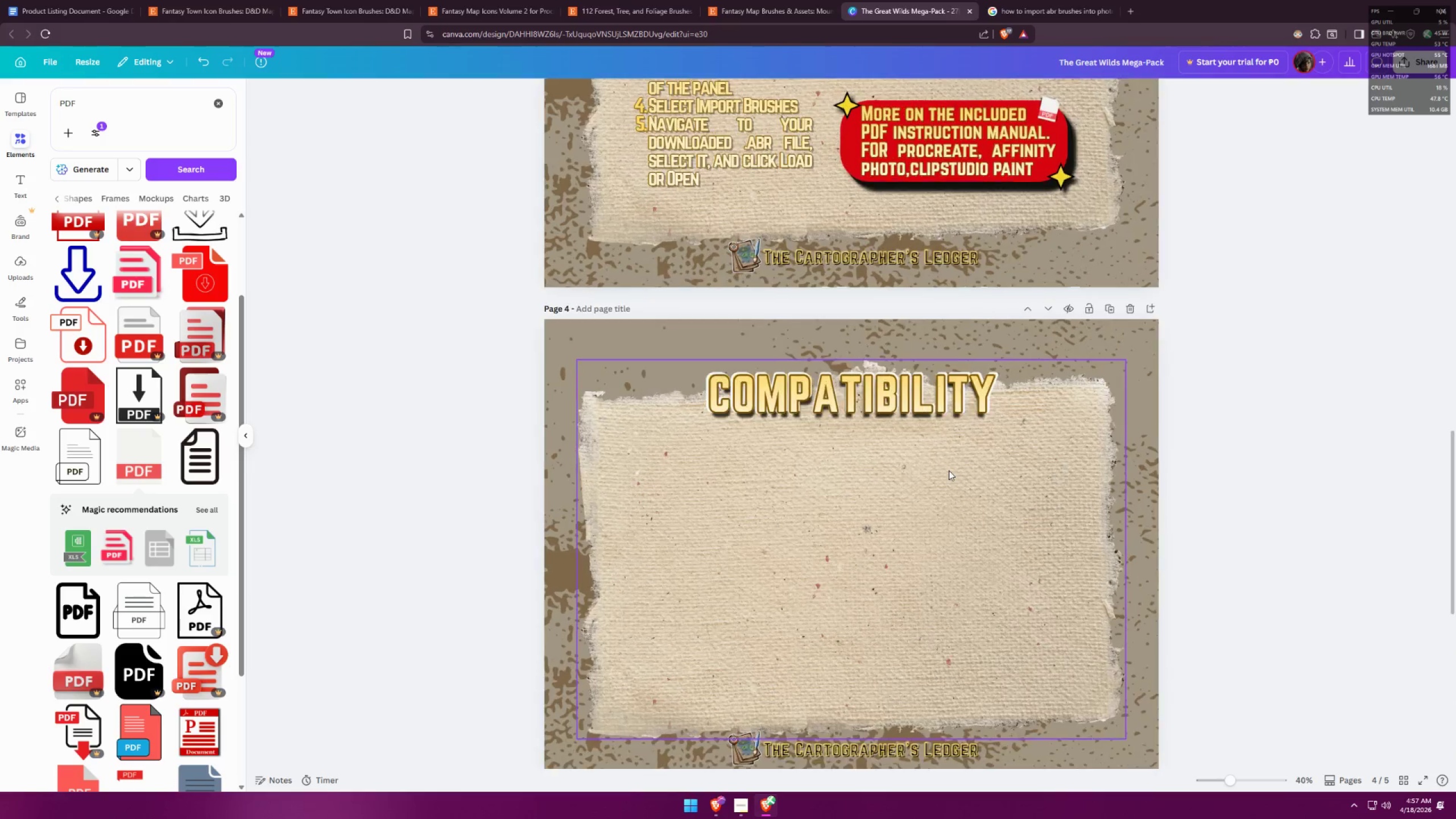 
key(Control+ControlLeft)
 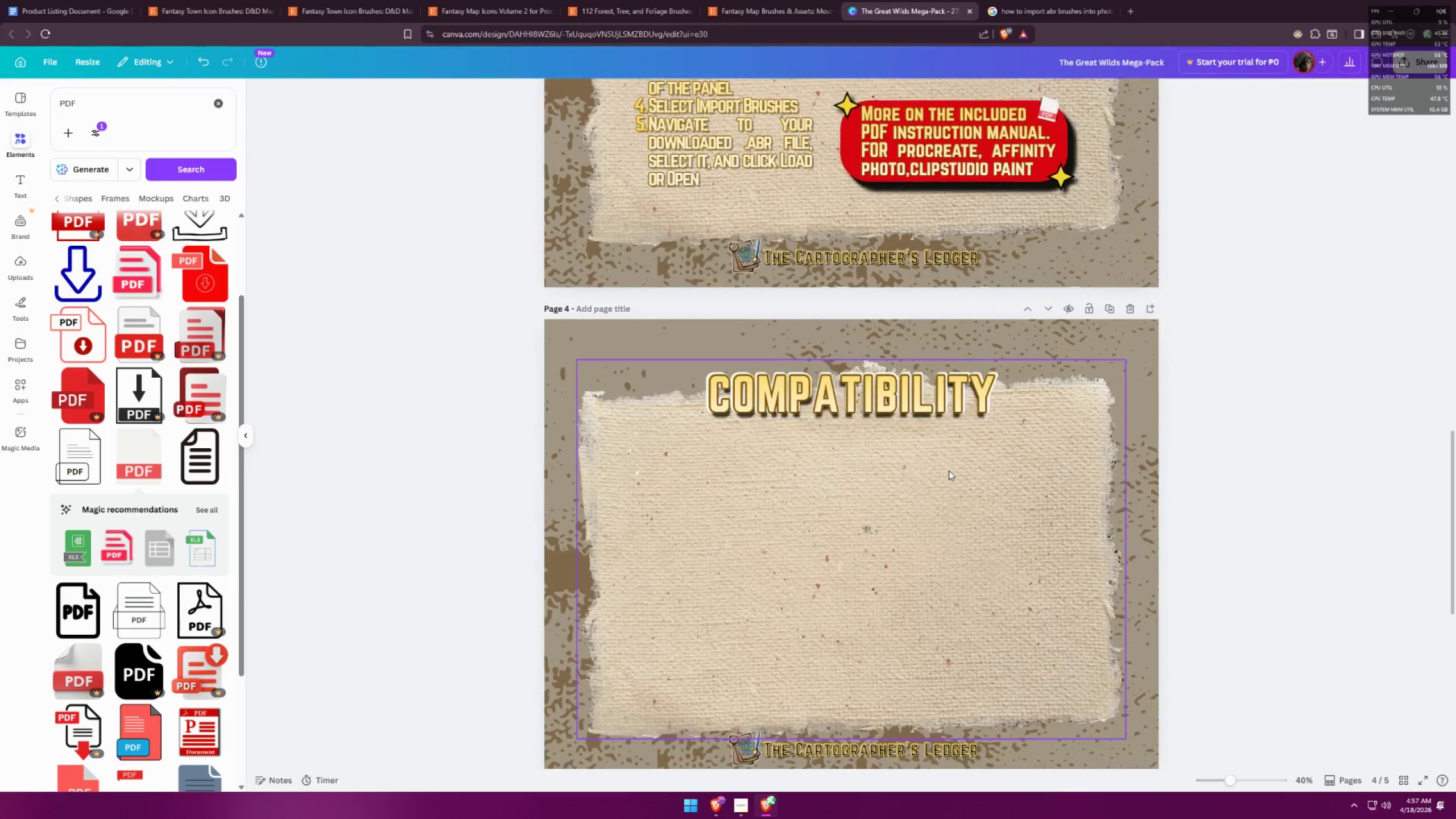 
key(Control+ControlLeft)
 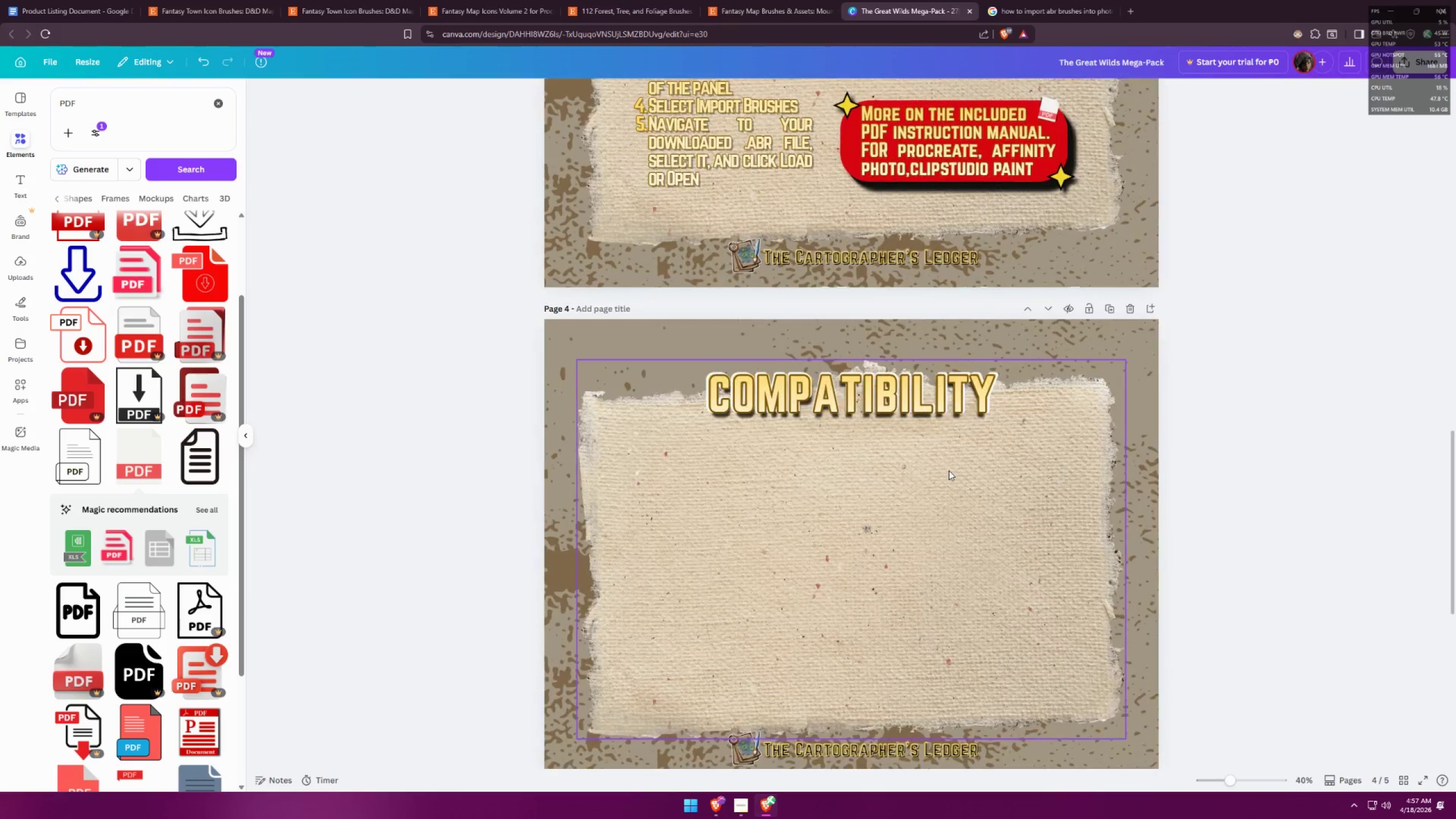 
key(Control+ControlLeft)
 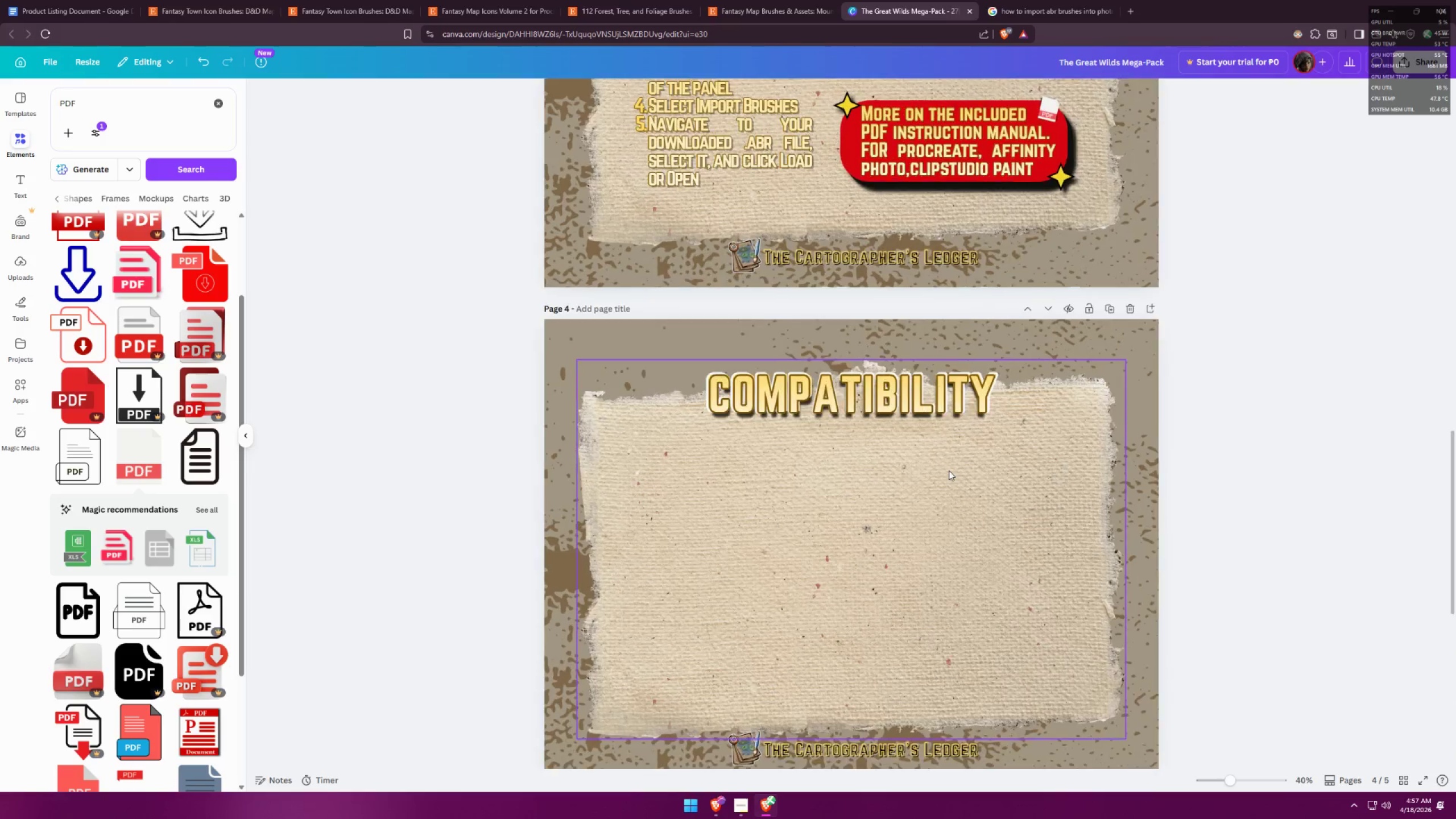 
key(Control+ControlLeft)
 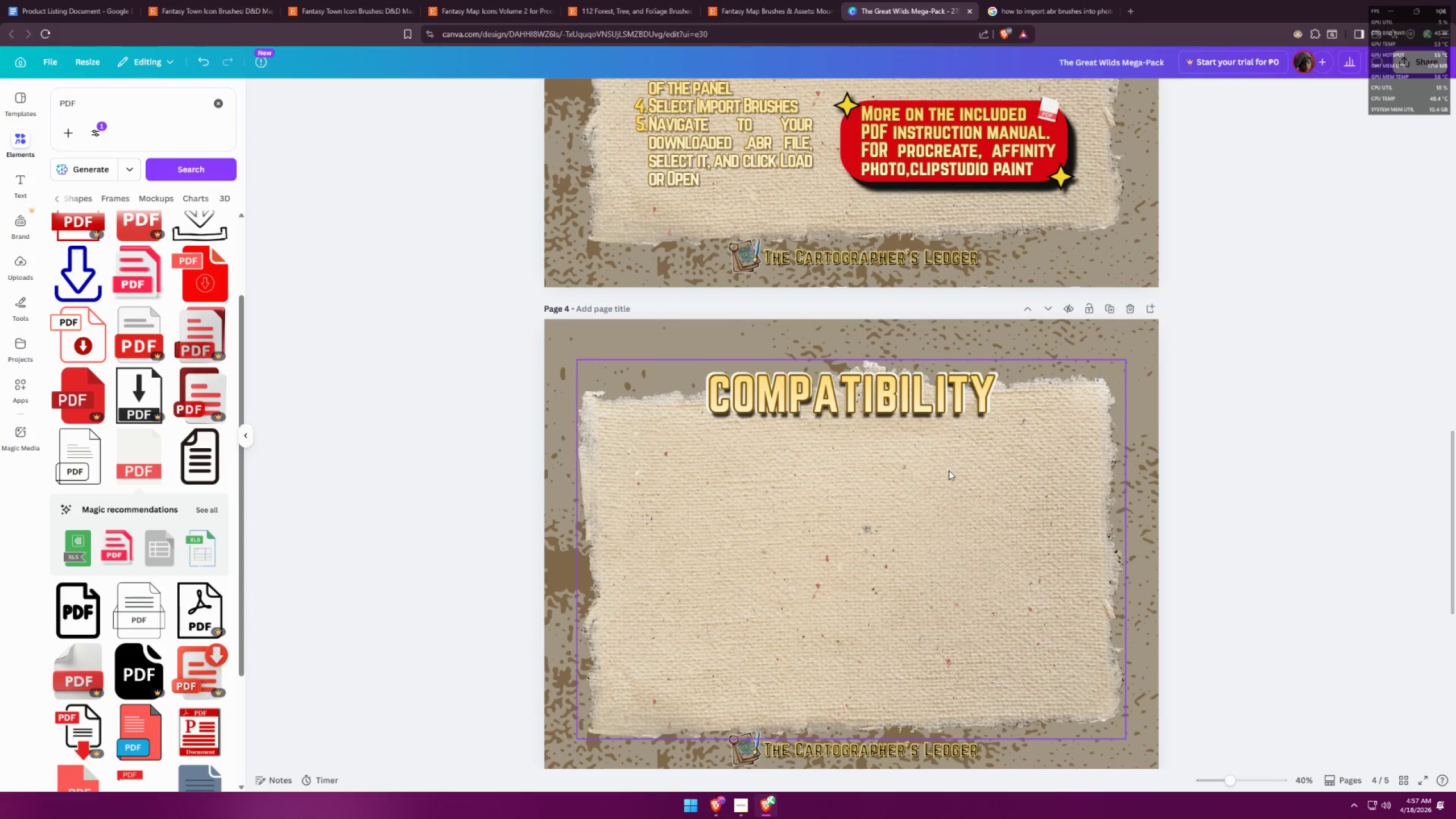 
scroll: coordinate [949, 470], scroll_direction: up, amount: 7.0
 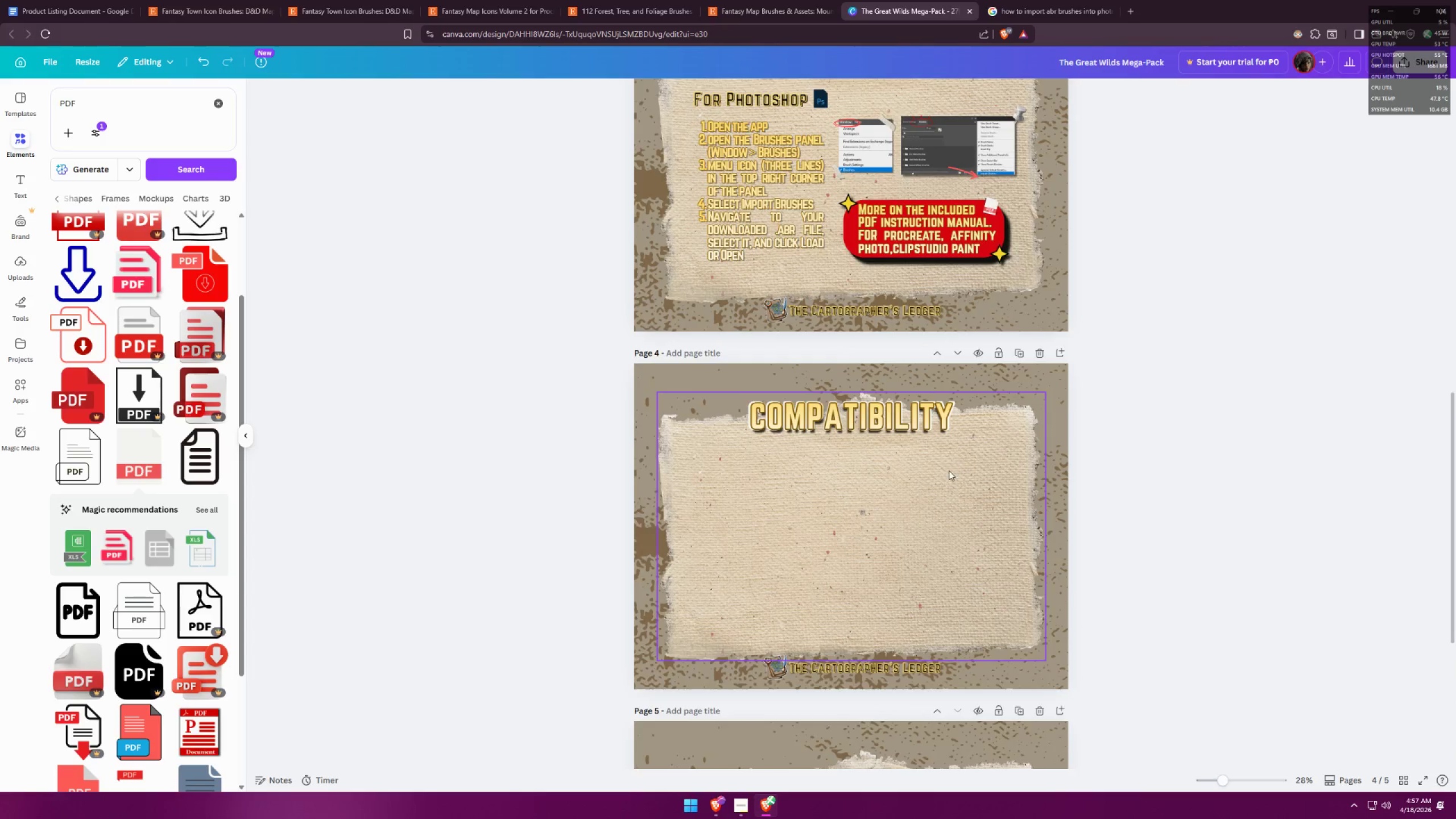 
hold_key(key=ControlLeft, duration=0.34)
scroll: coordinate [949, 472], scroll_direction: down, amount: 1.0
 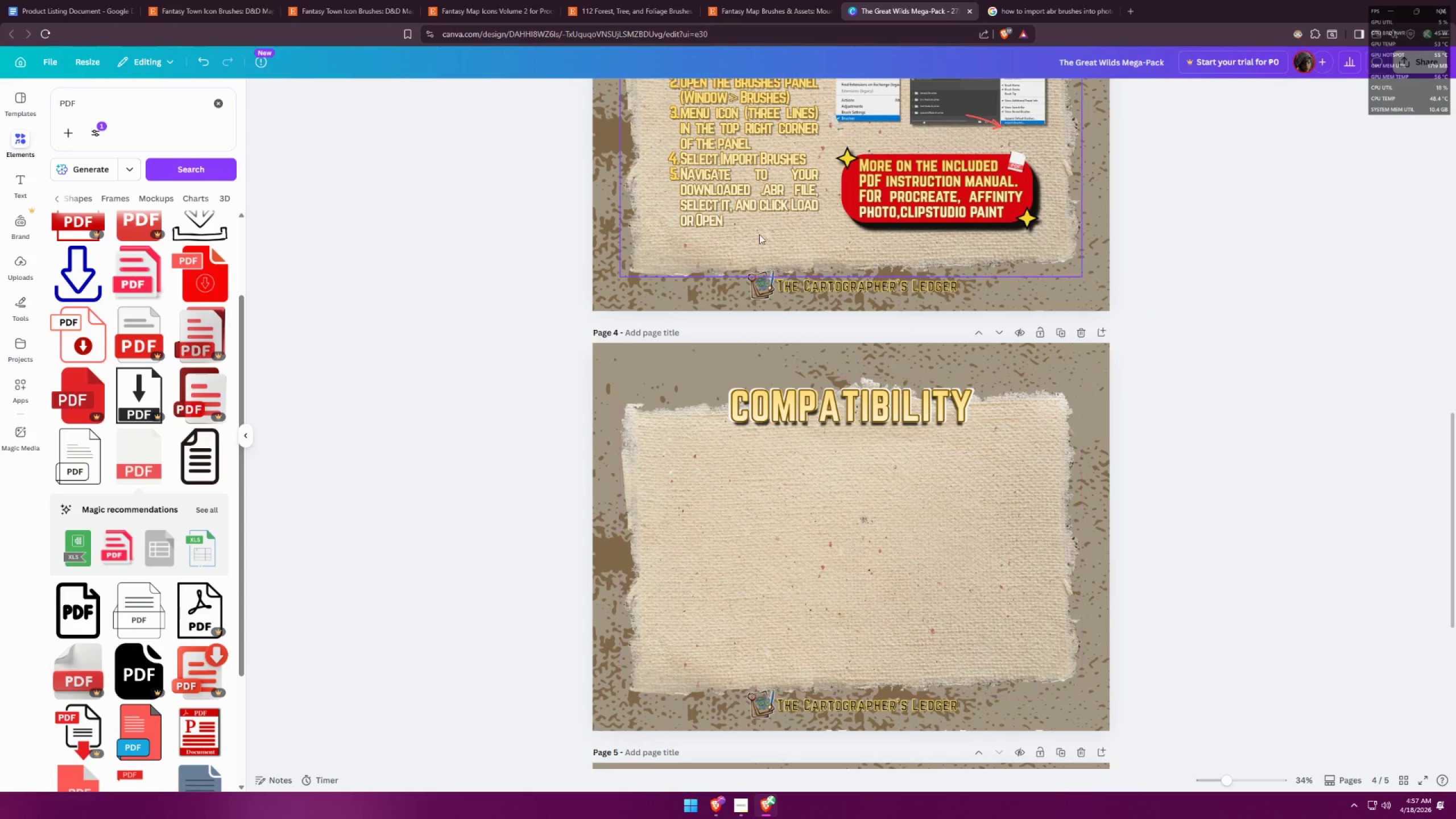 
left_click([738, 191])
 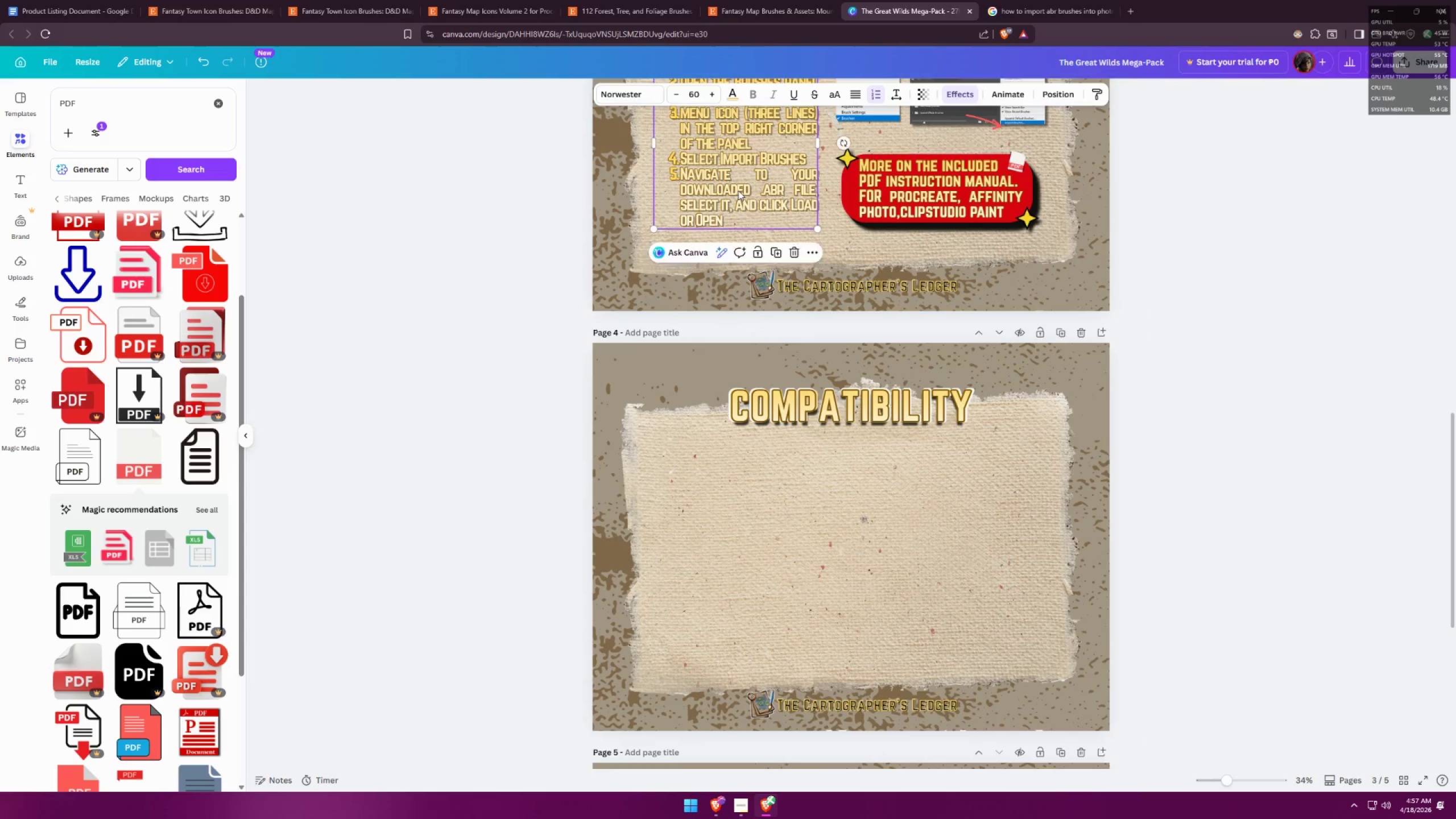 
hold_key(key=AltLeft, duration=0.72)
left_click_drag(start_coordinate=[747, 184], to_coordinate=[750, 634])
 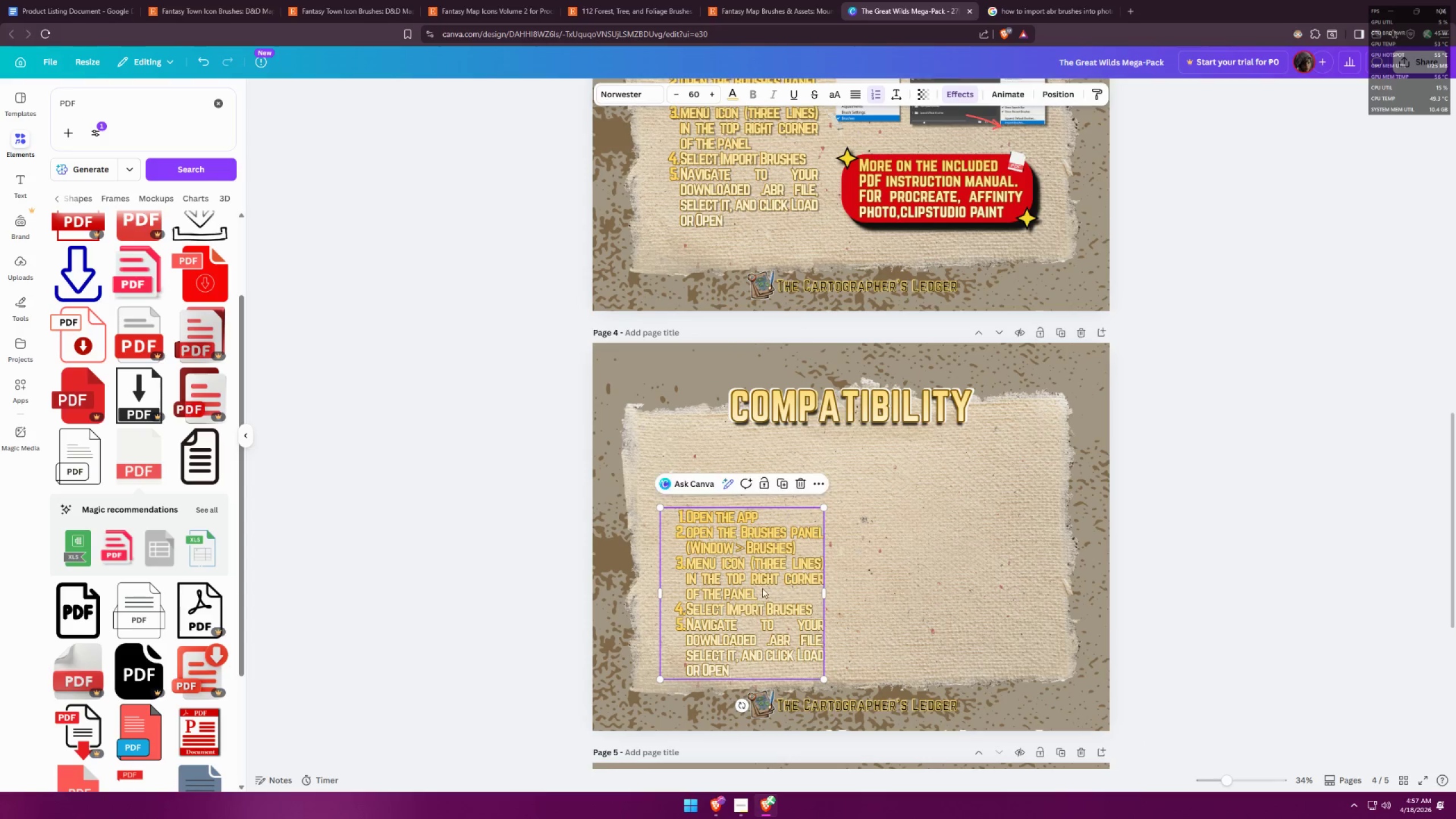 
left_click([763, 583])
 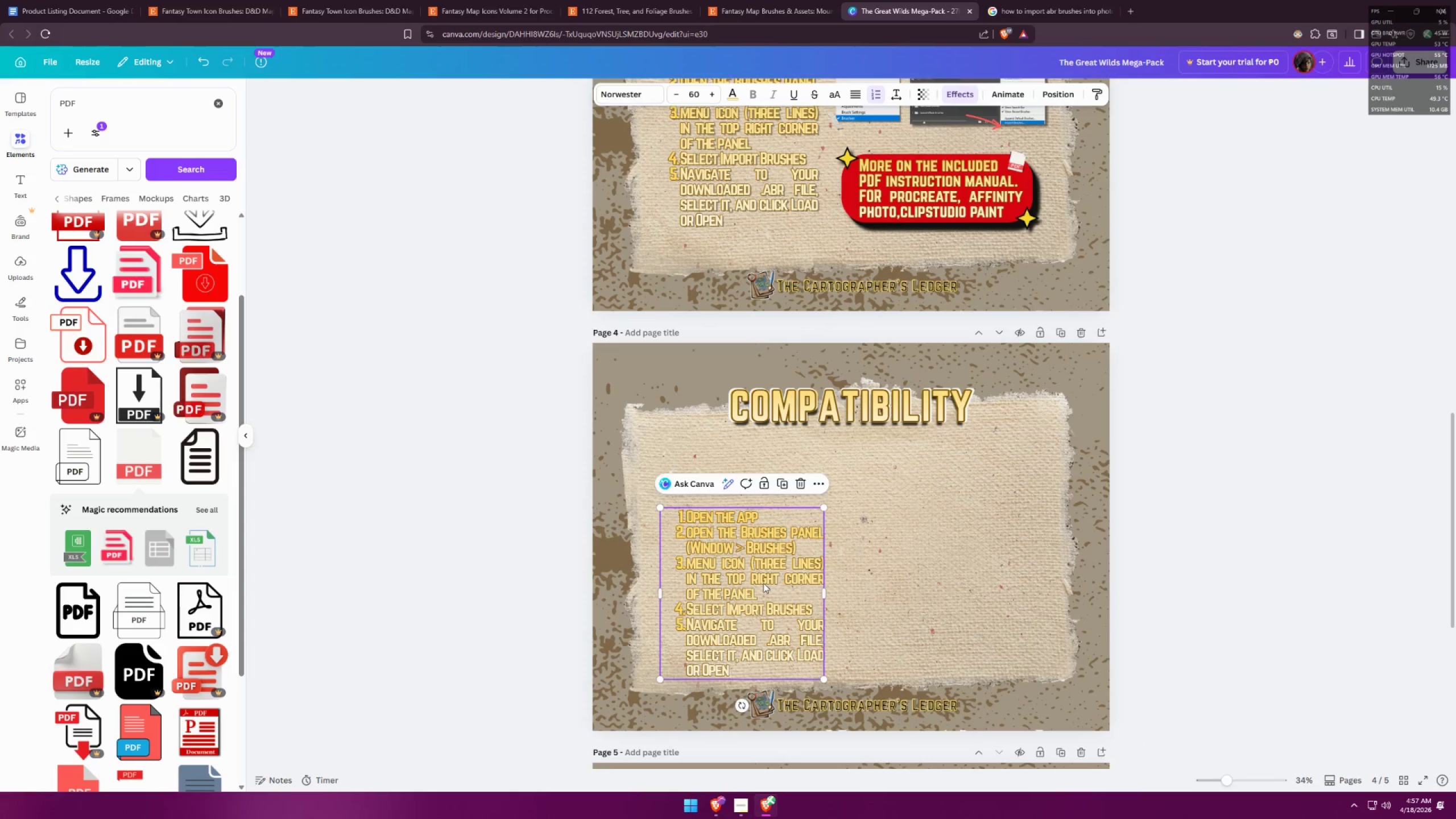 
key(Control+ControlLeft)
 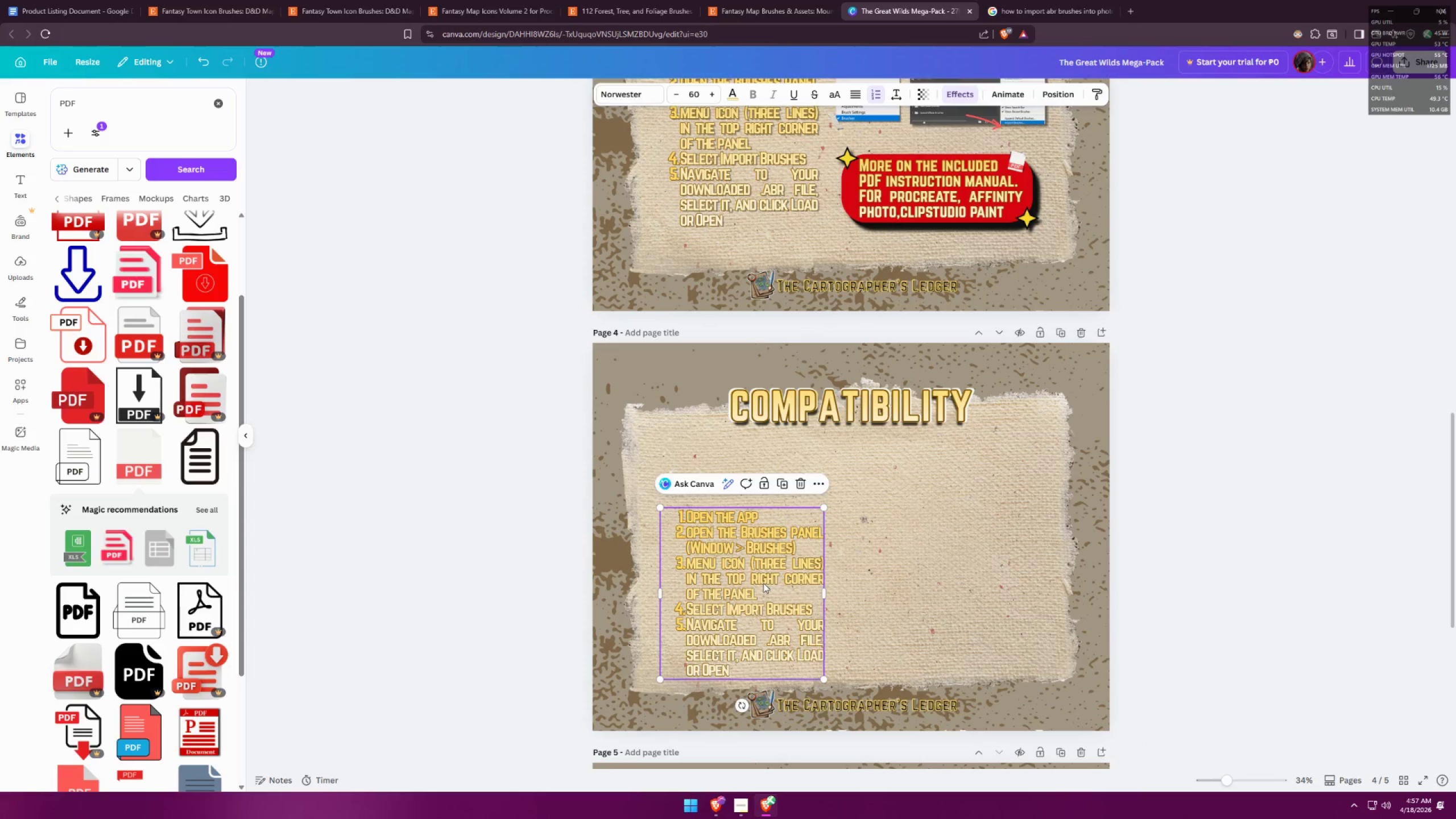 
hold_key(key=A, duration=18.69)
 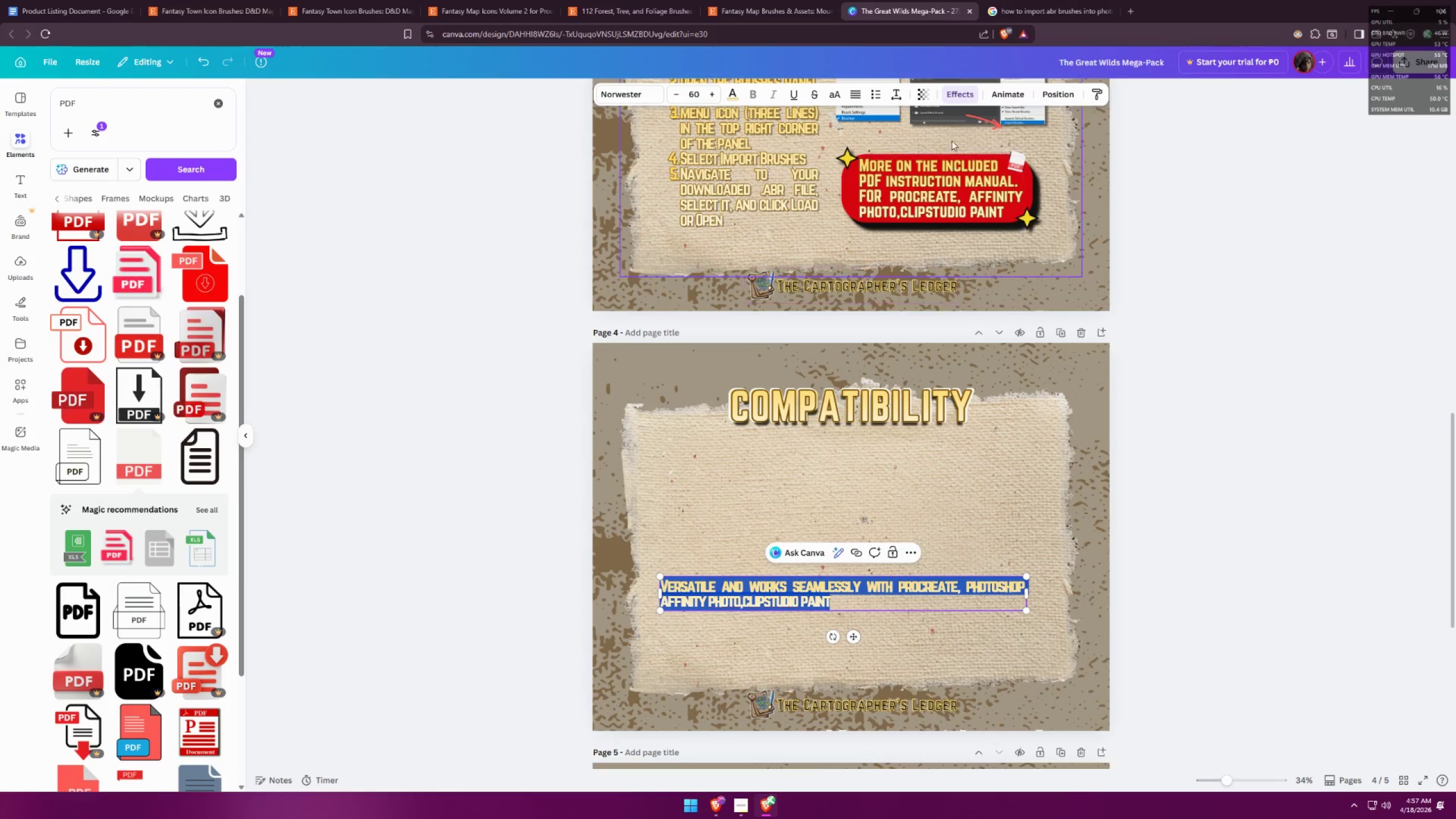 
left_click([881, 94])
 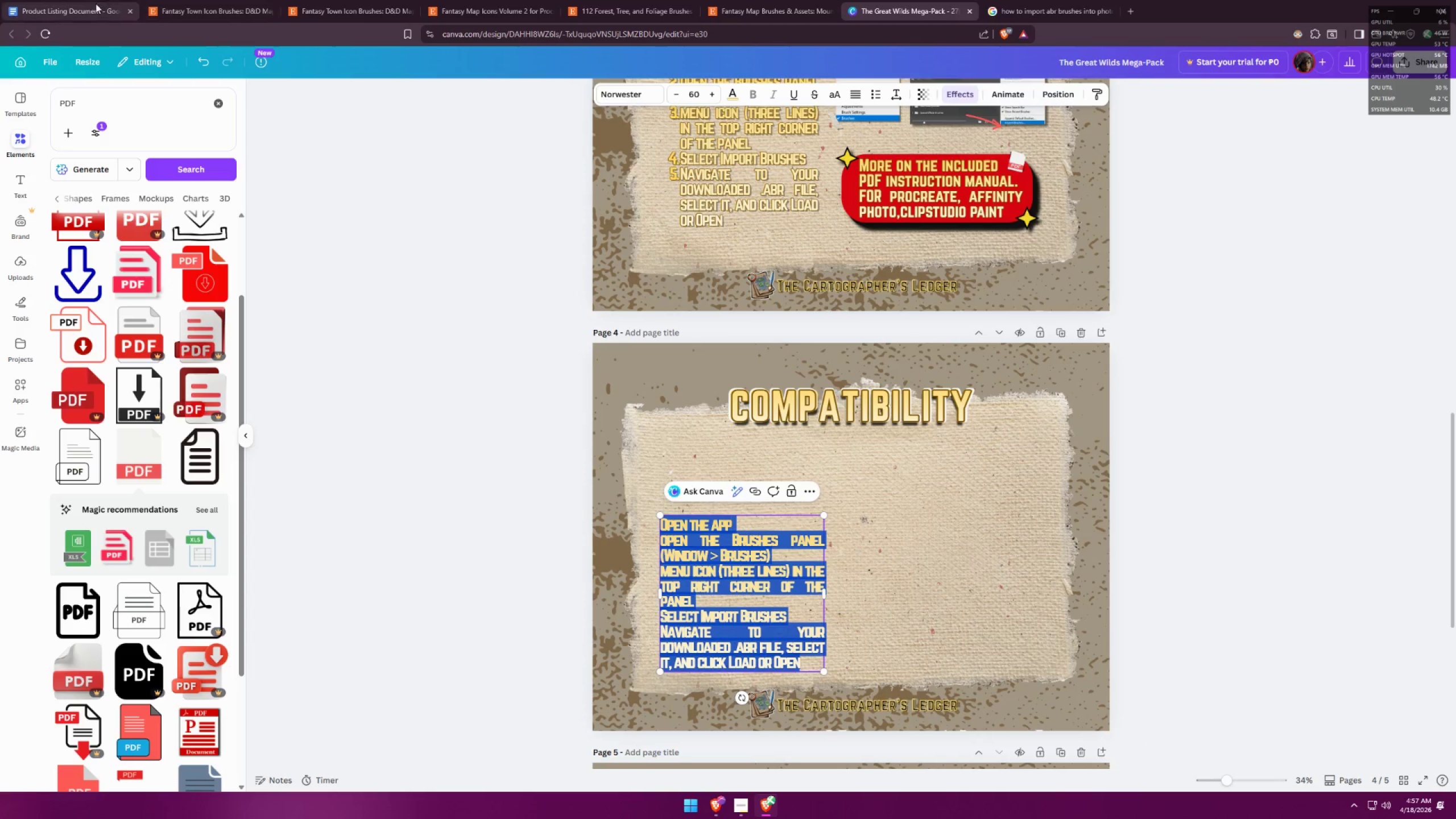 
left_click([91, 4])
 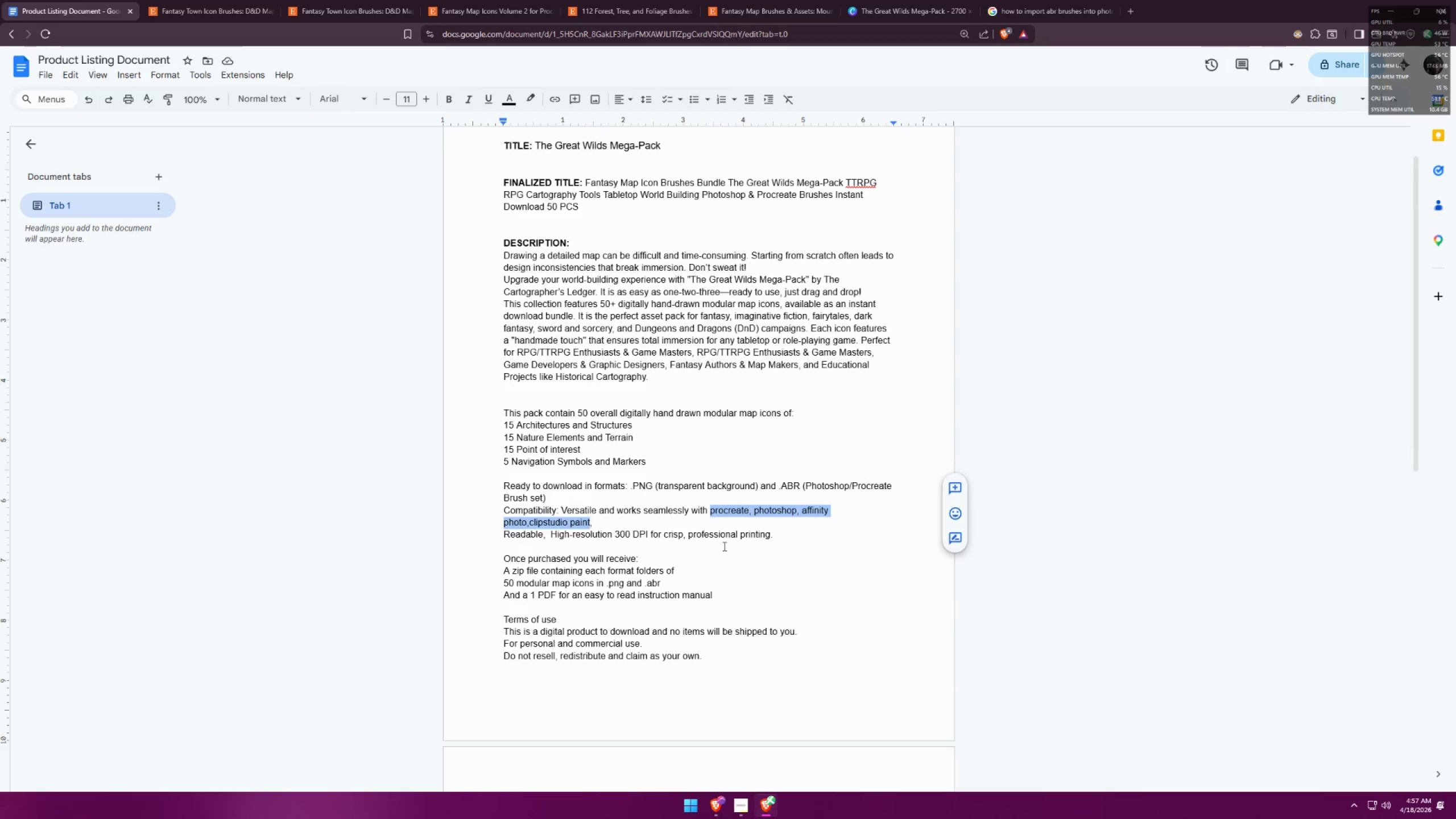 
left_click([726, 461])
 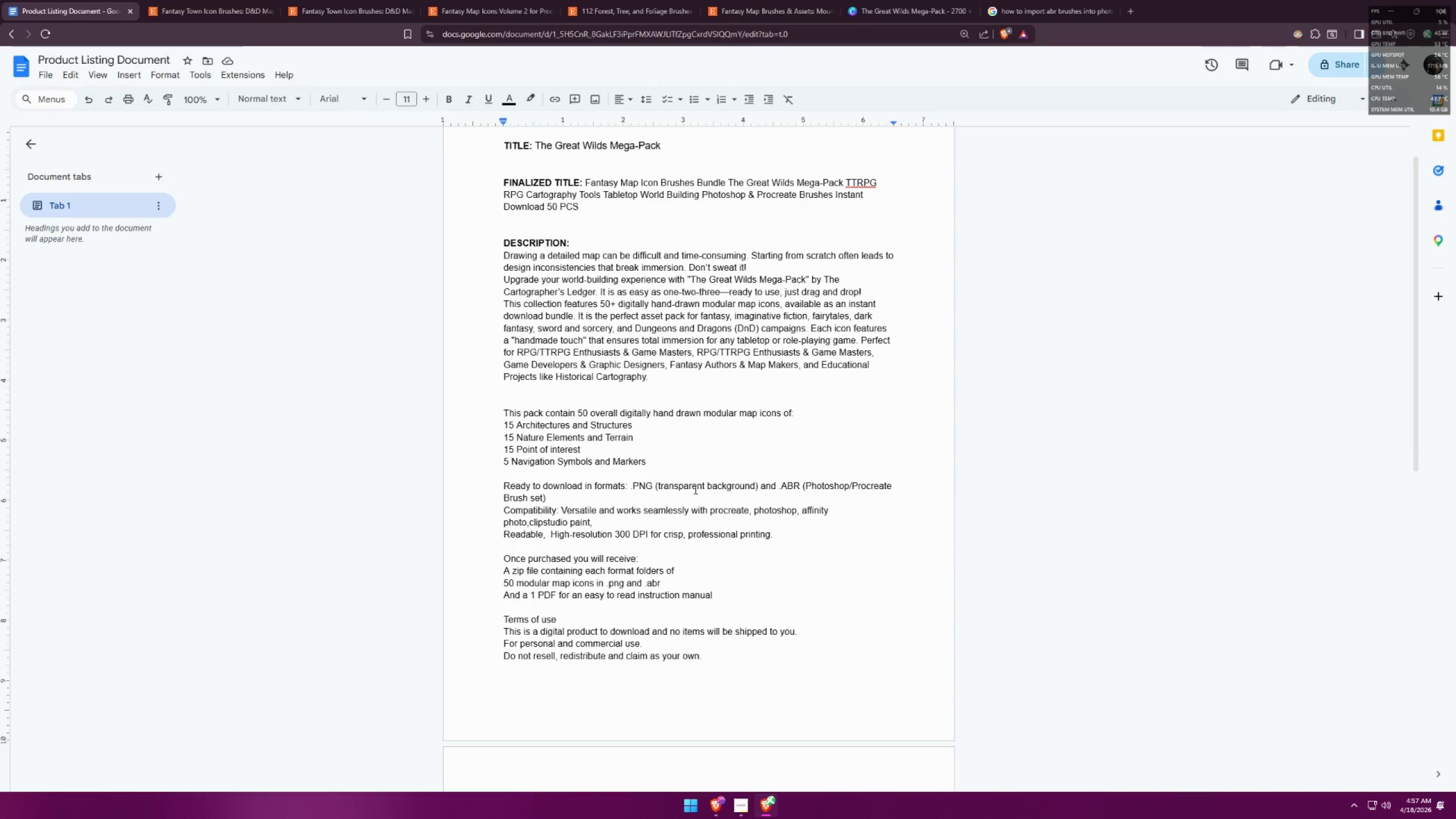 
left_click([694, 491])
 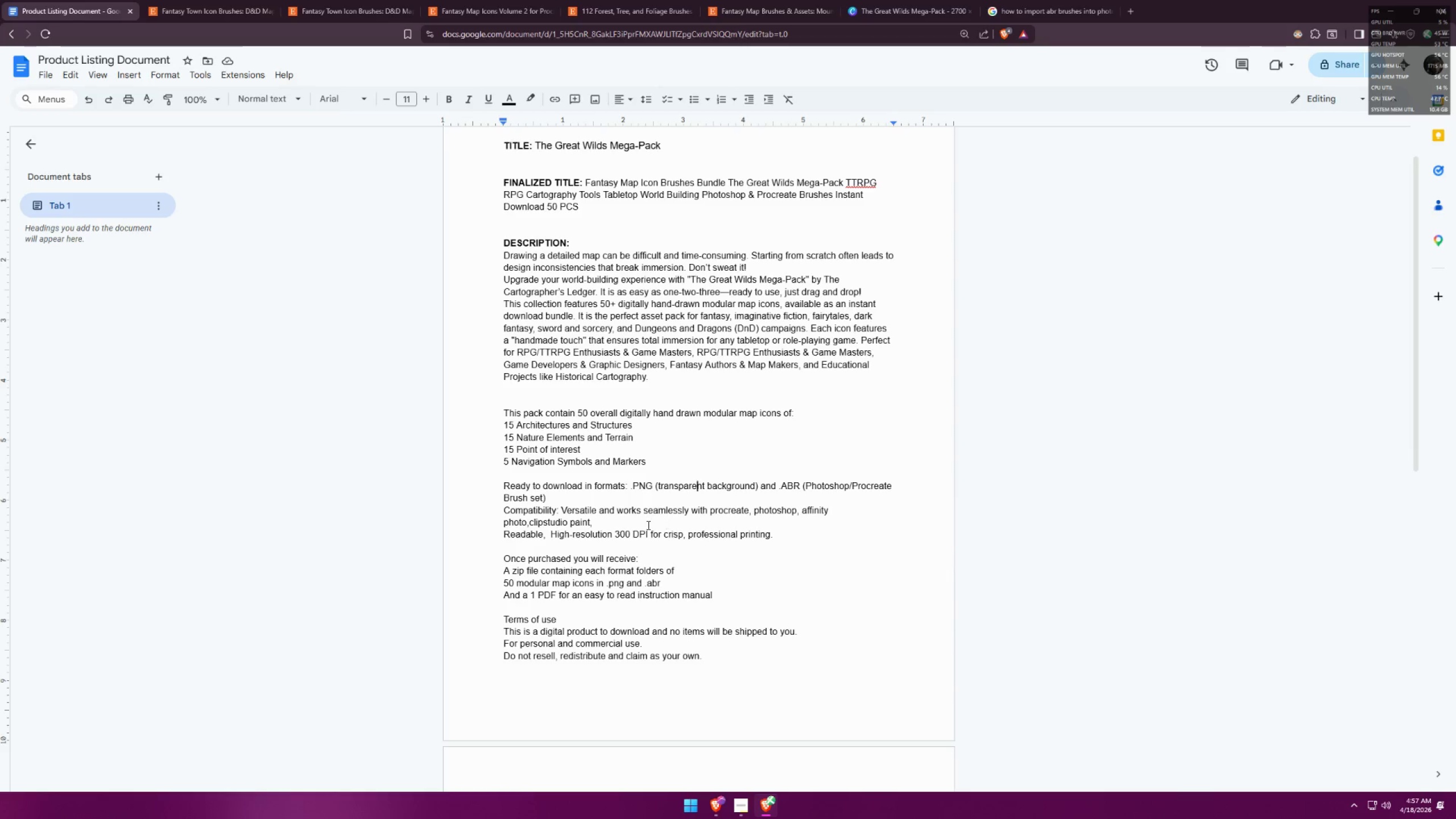 
left_click([587, 532])
 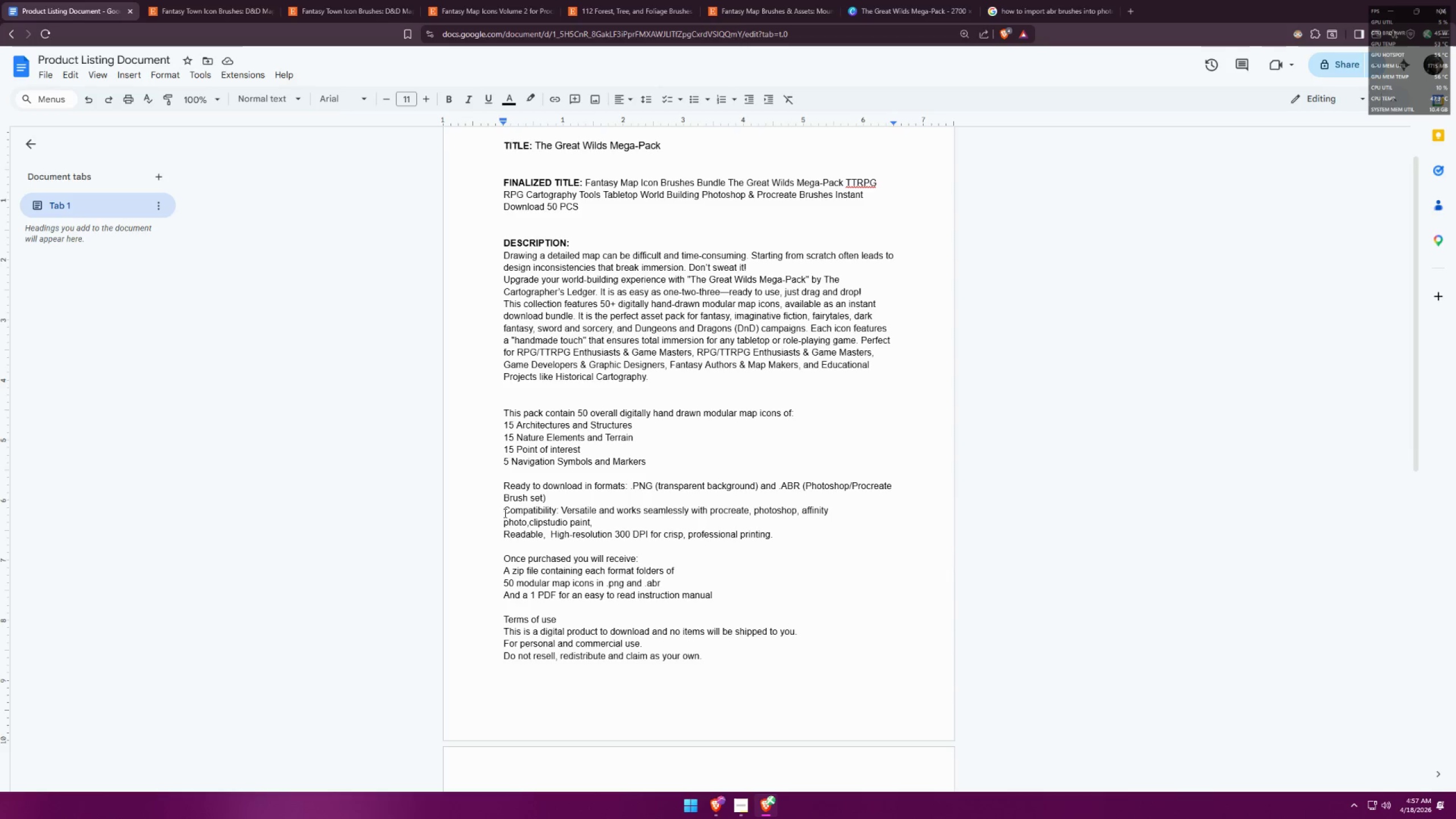 
left_click([508, 513])
 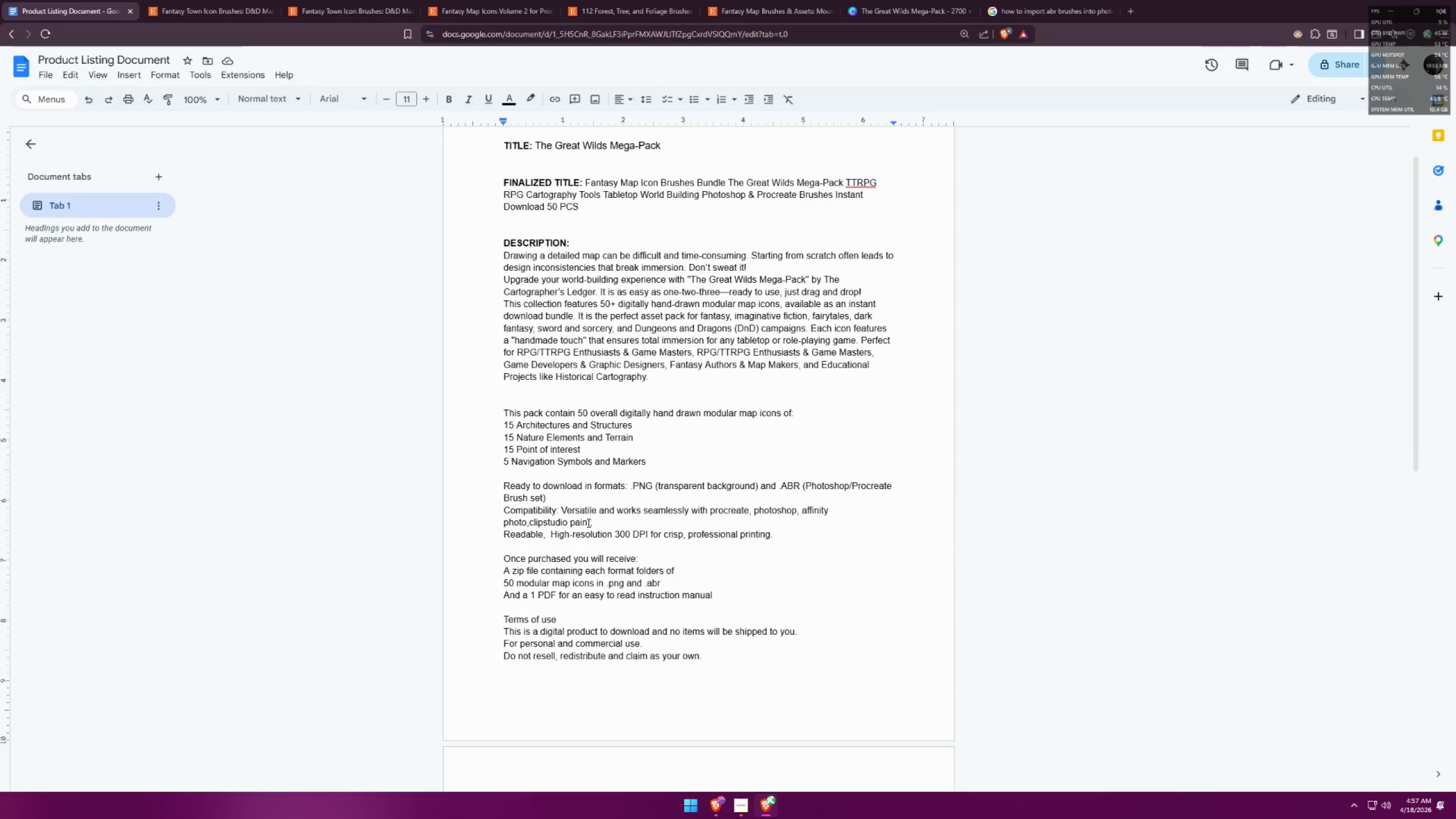 
left_click([568, 510])
 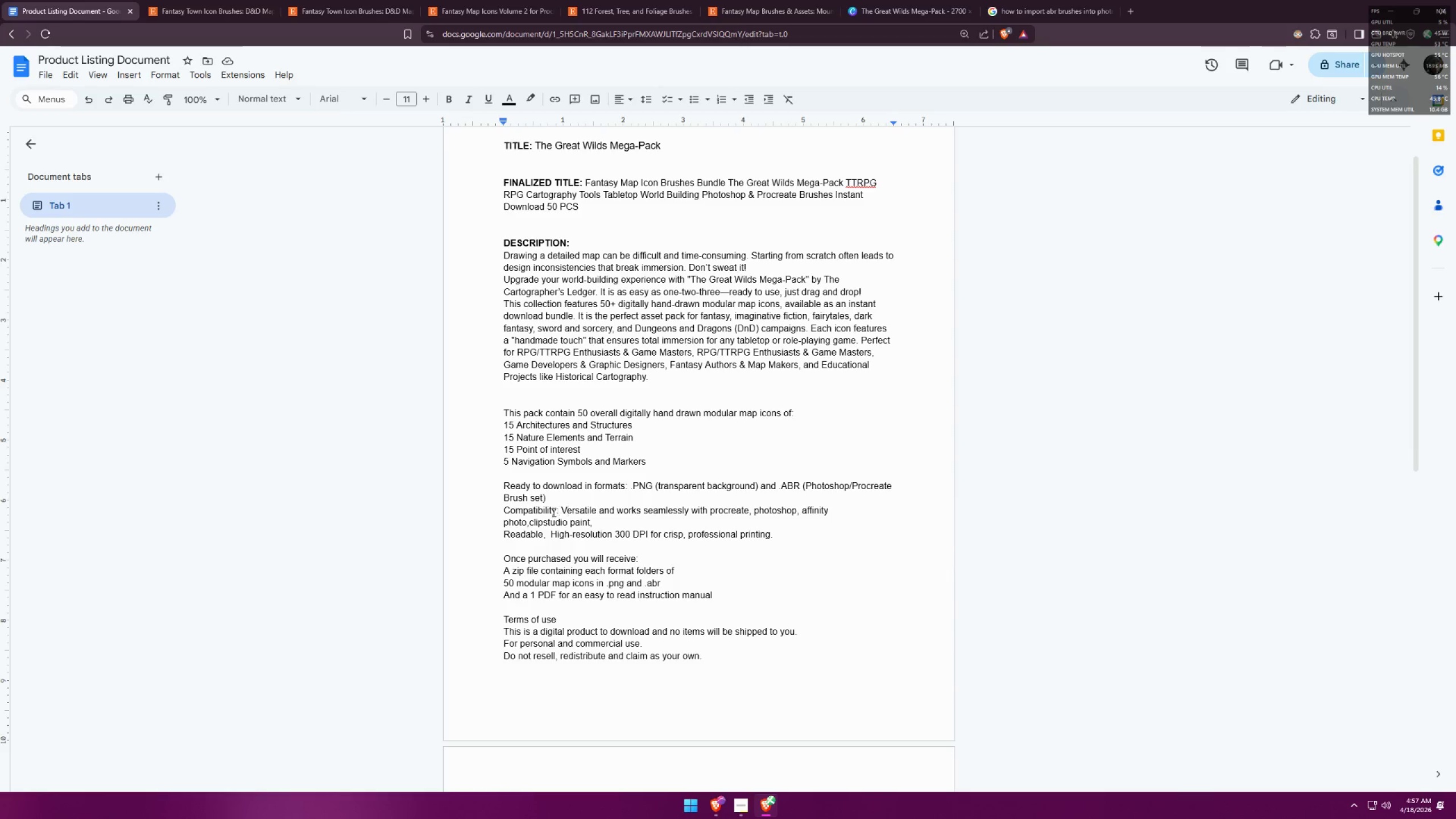 
left_click([551, 512])
 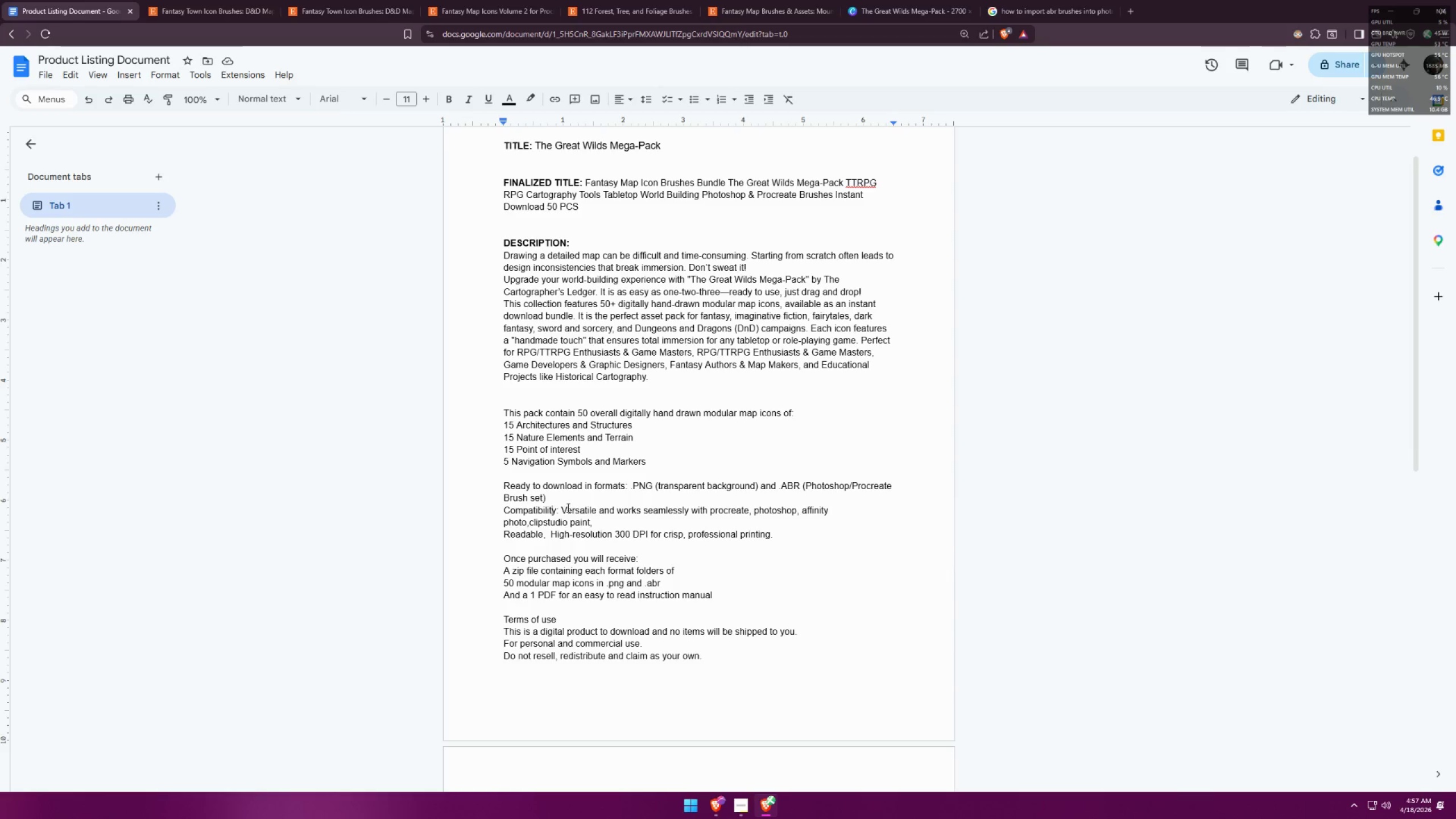 
left_click_drag(start_coordinate=[562, 507], to_coordinate=[589, 519])
 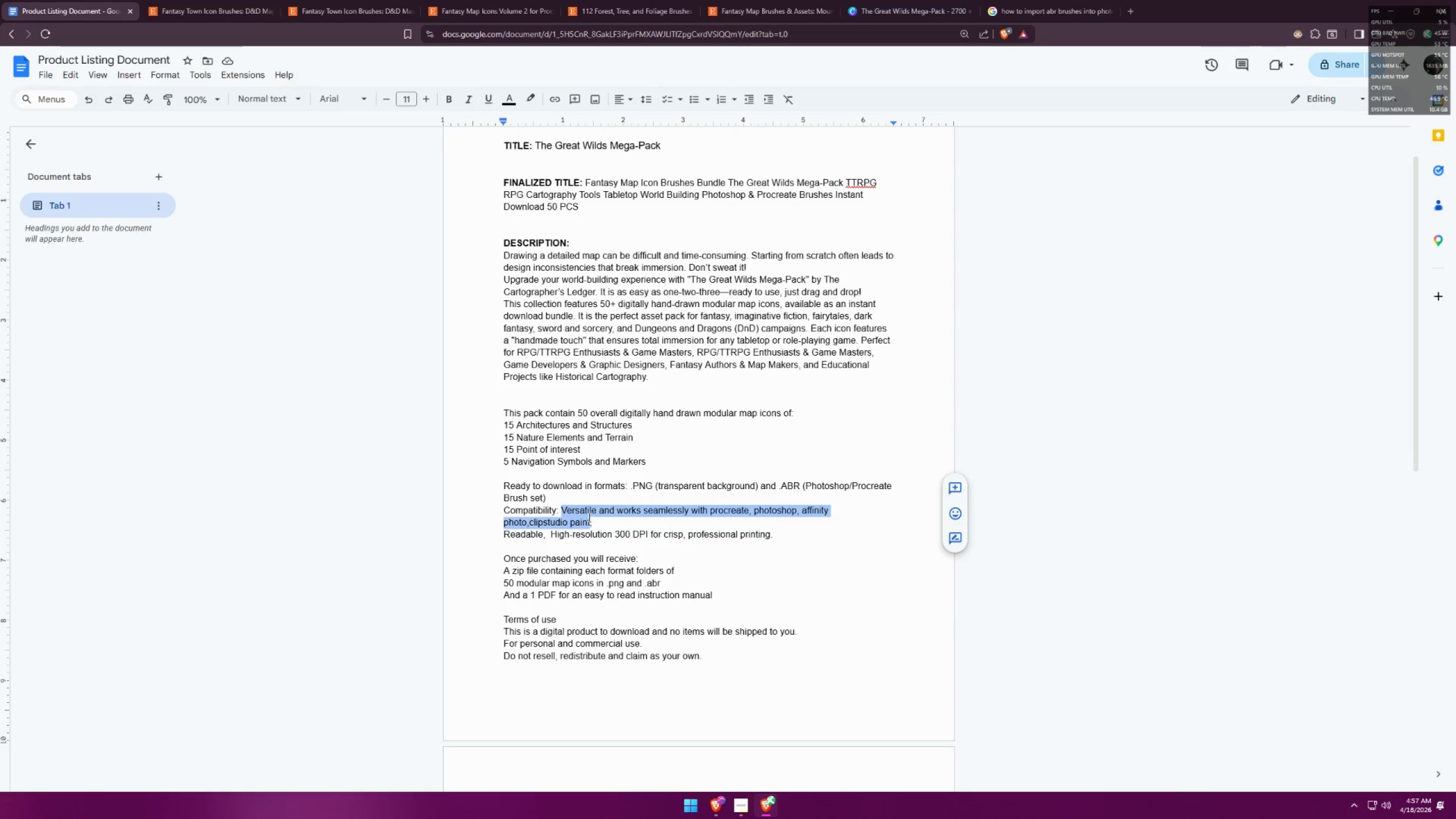 
key(Control+ControlLeft)
 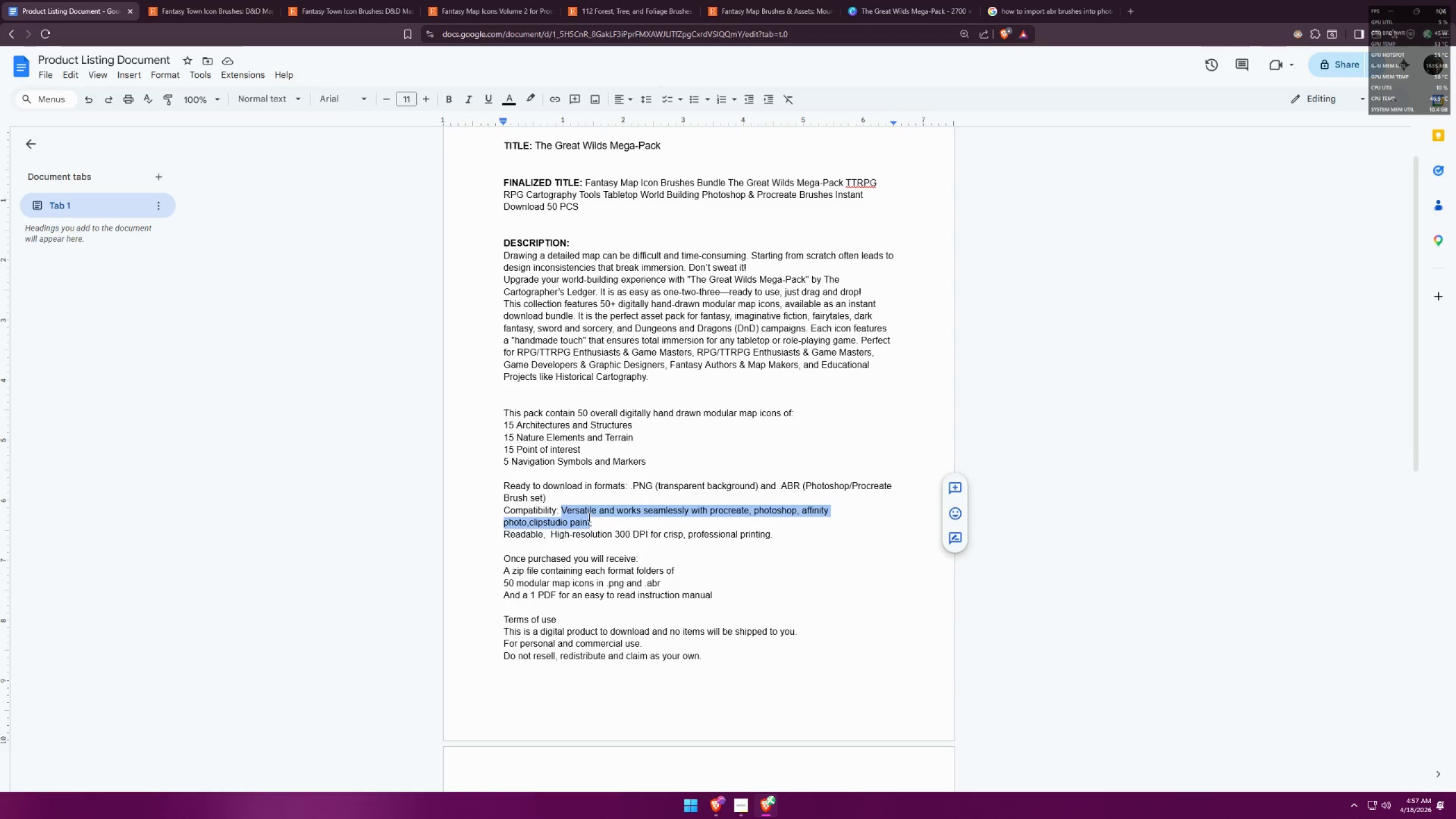 
key(Control+C)
 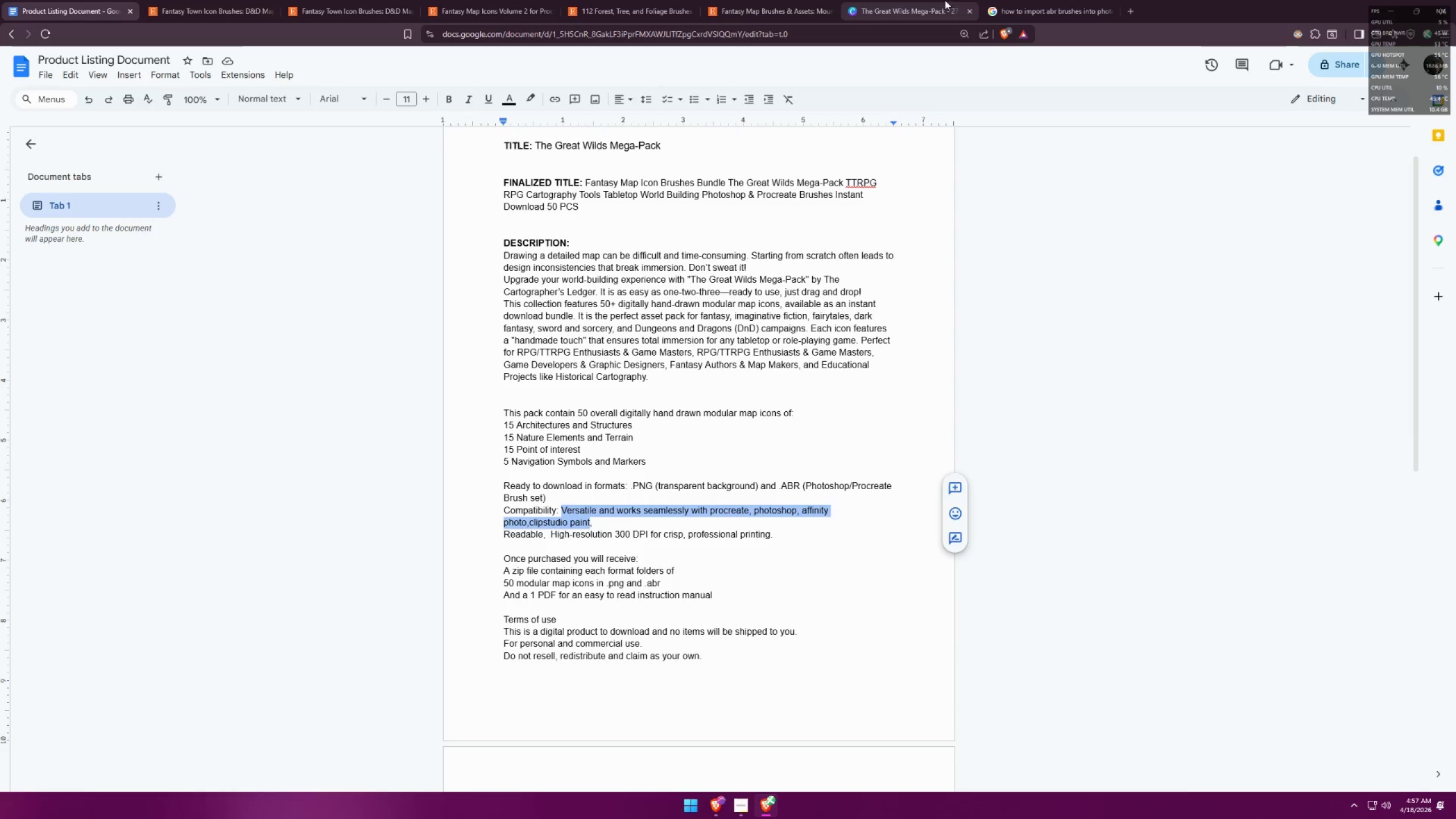 
left_click([1034, 0])
 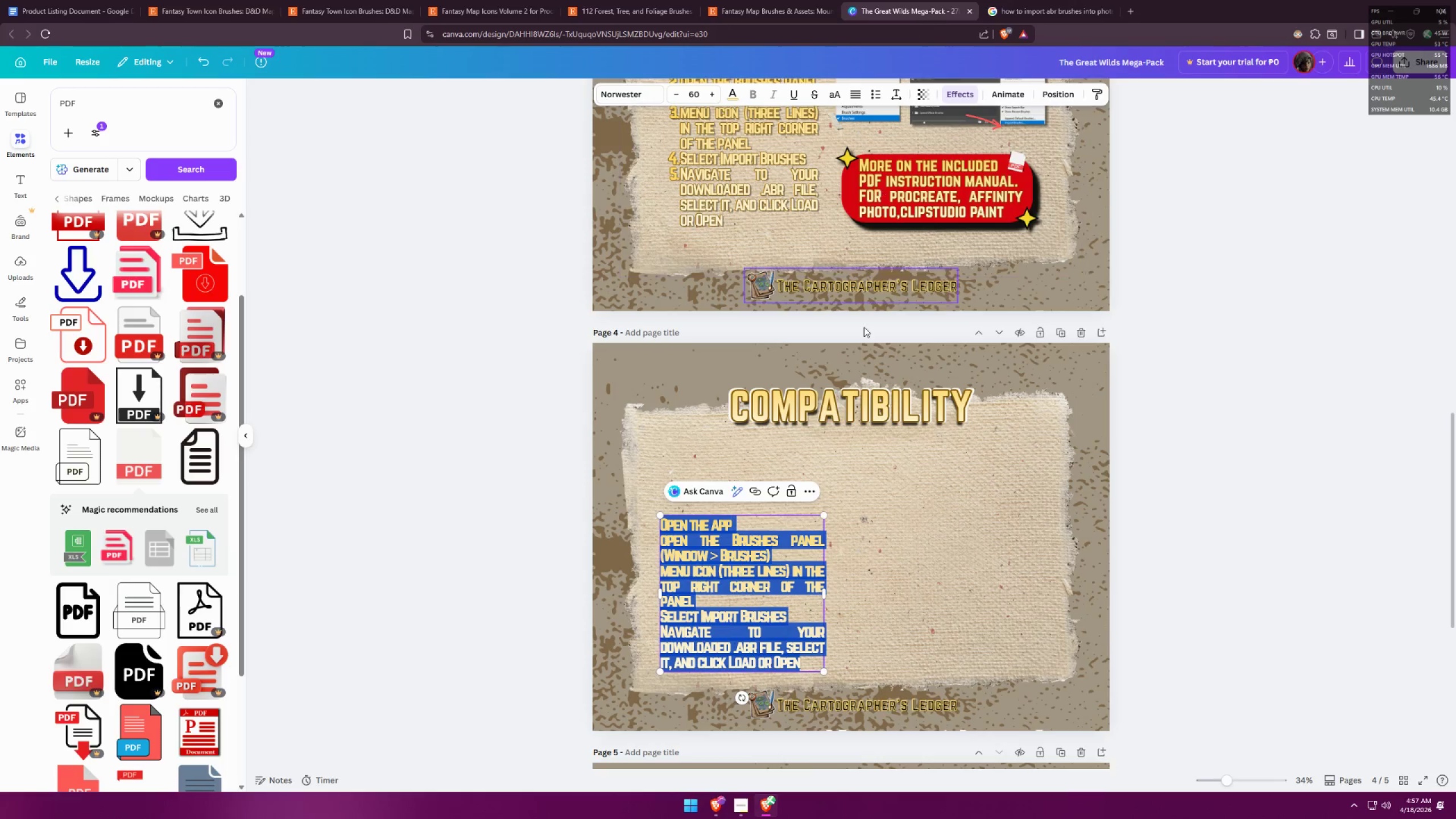 
key(Control+ControlLeft)
 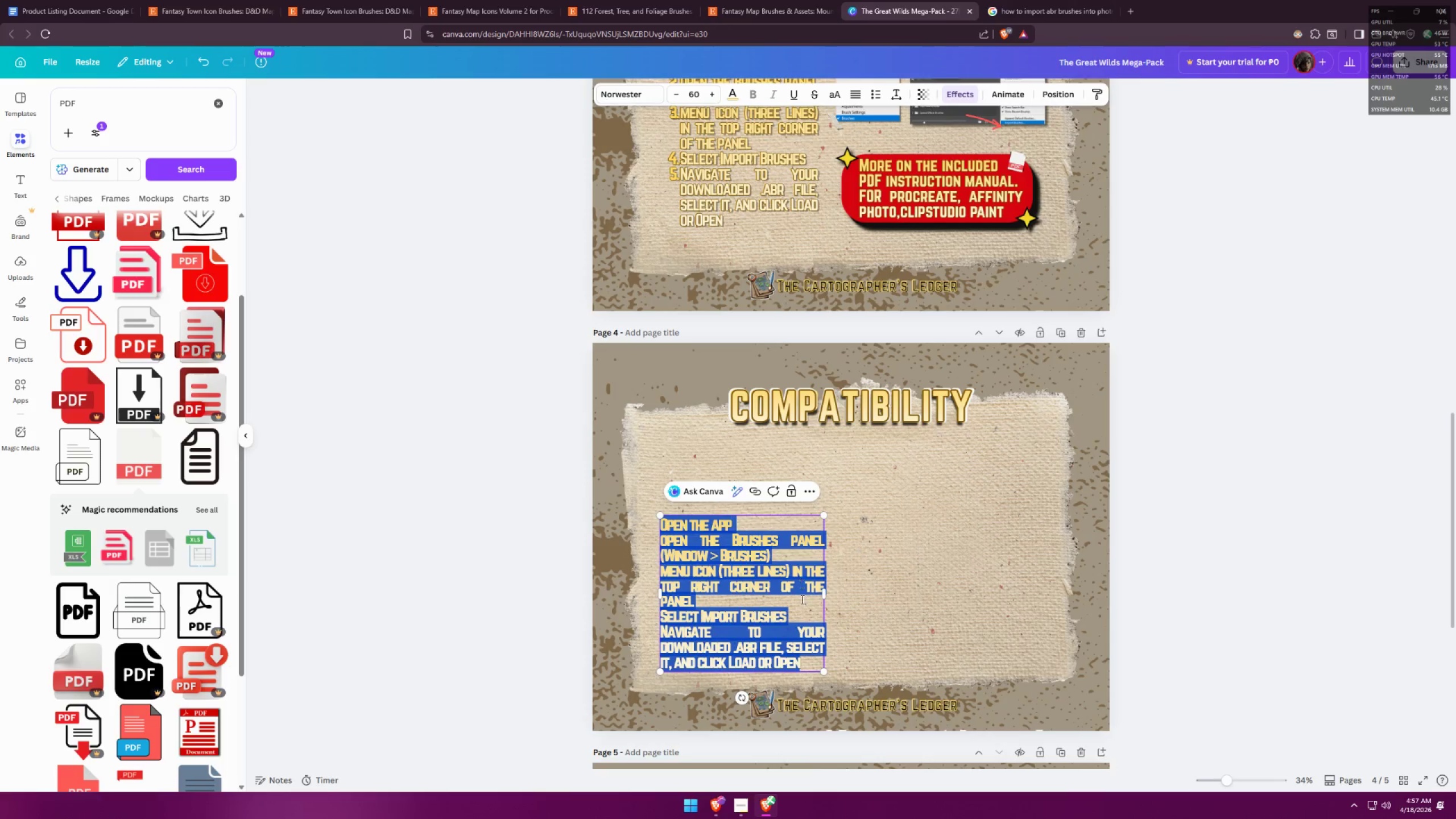 
key(Control+V)
 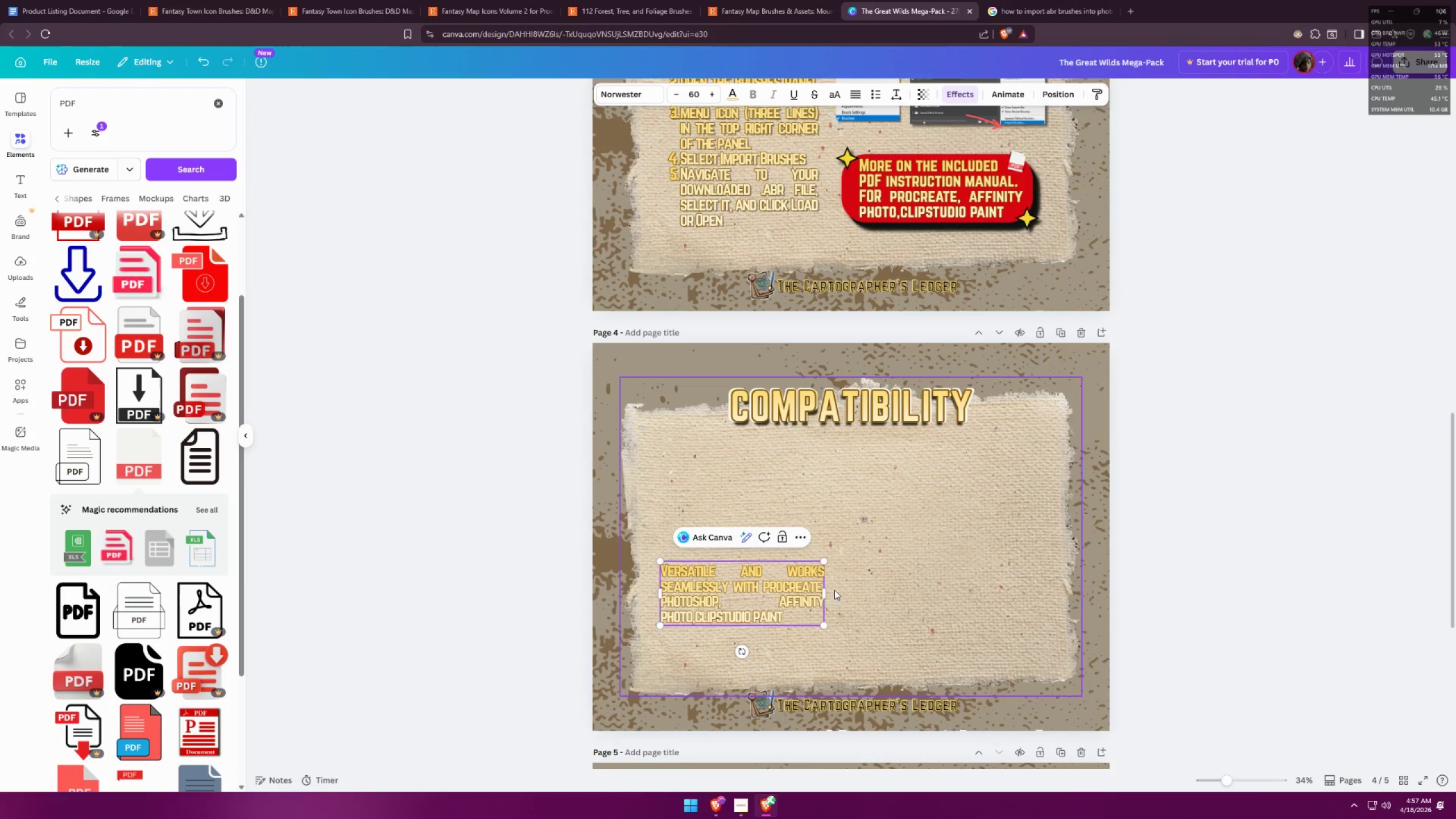 
left_click_drag(start_coordinate=[829, 592], to_coordinate=[1031, 566])
 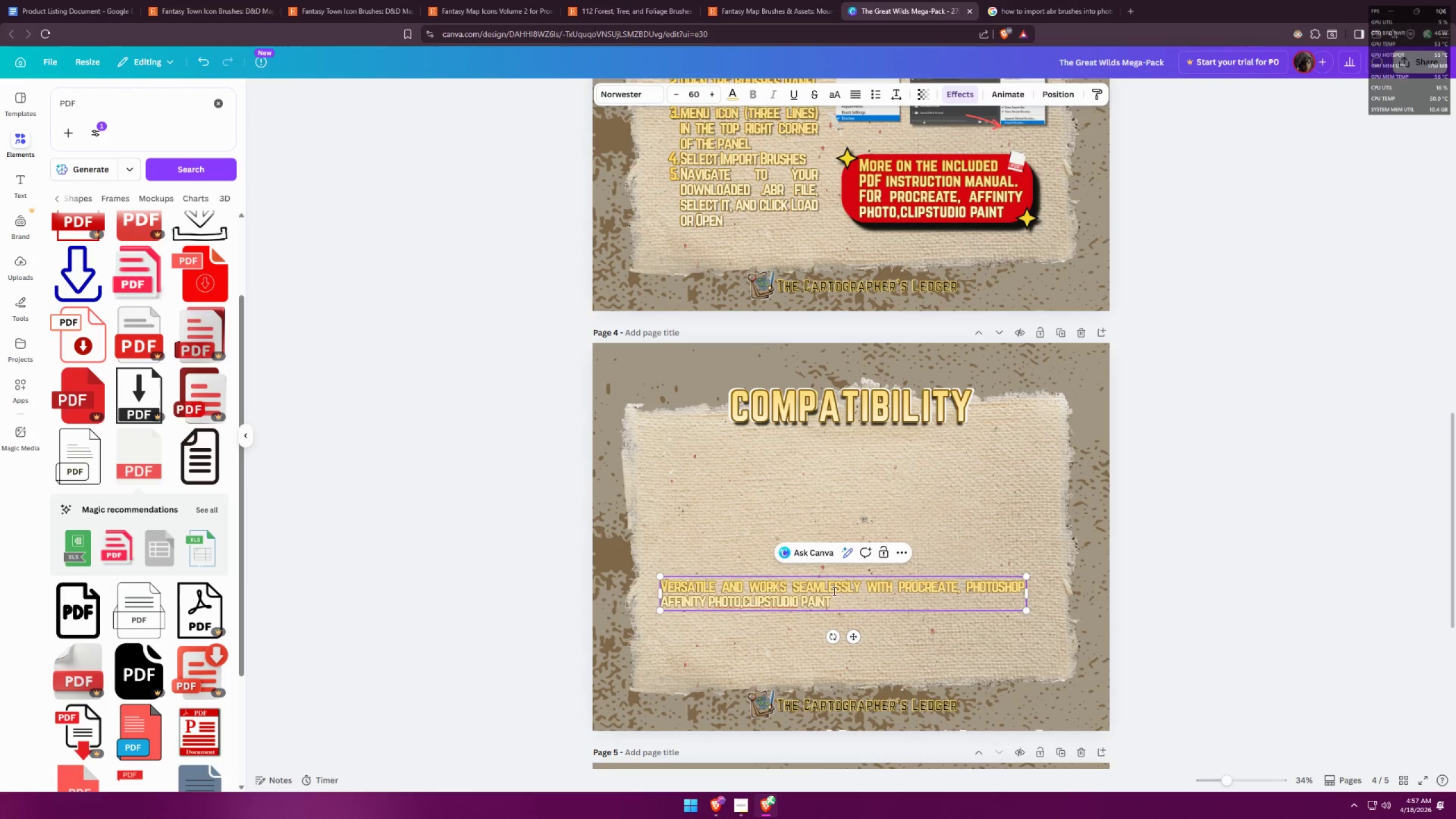 
key(Control+ControlLeft)
 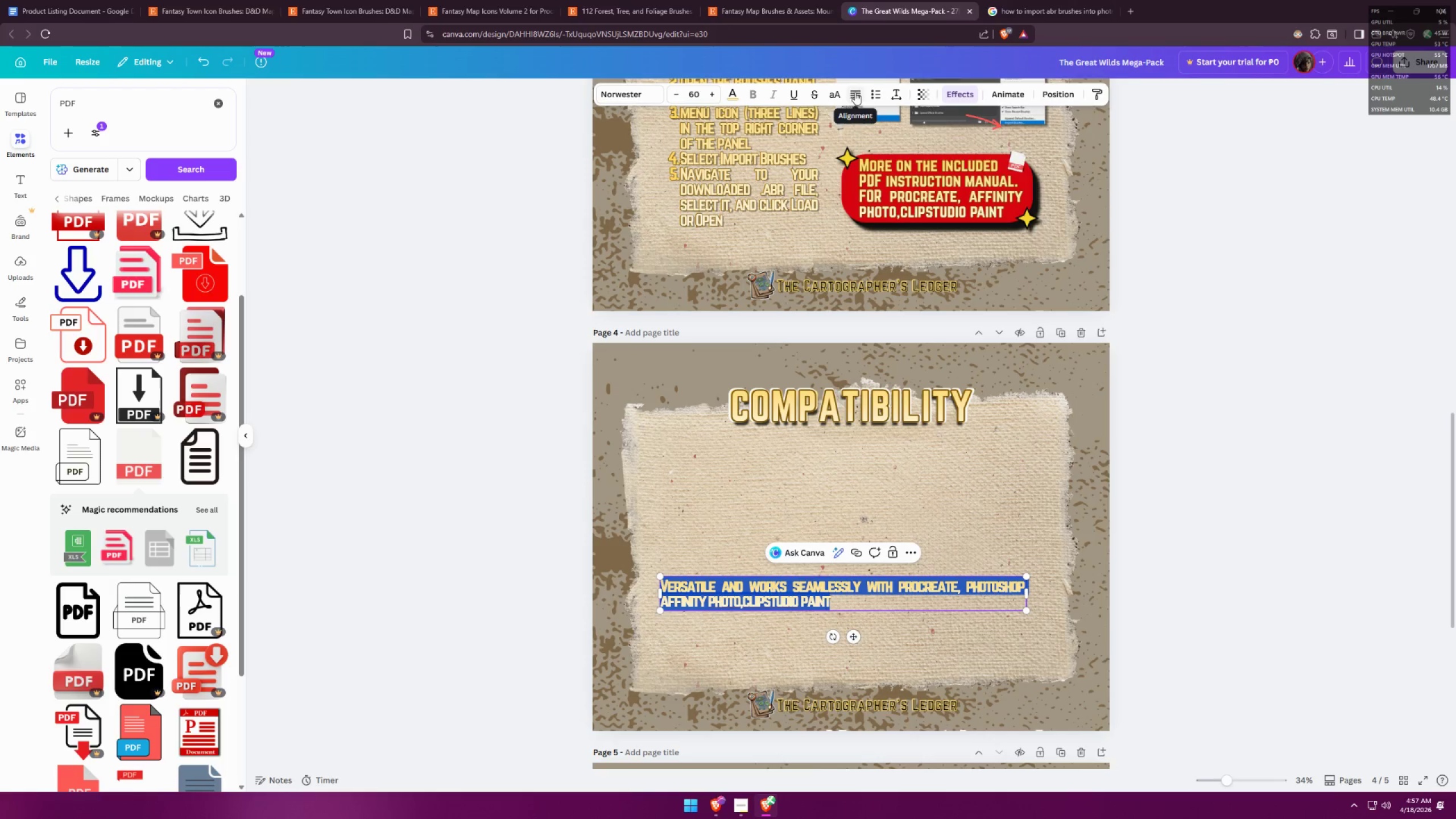 
left_click([862, 94])
 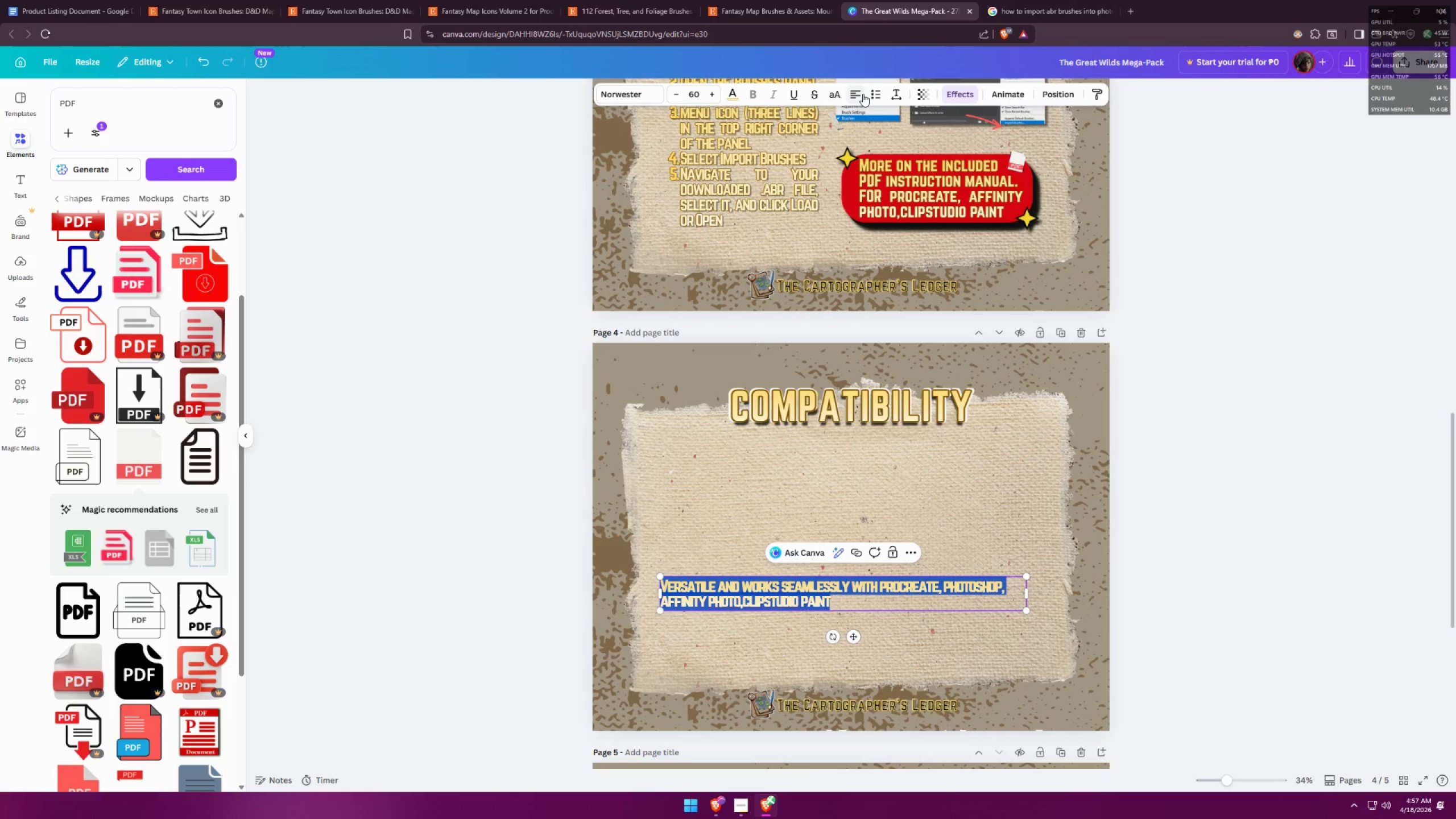 
left_click([862, 94])
 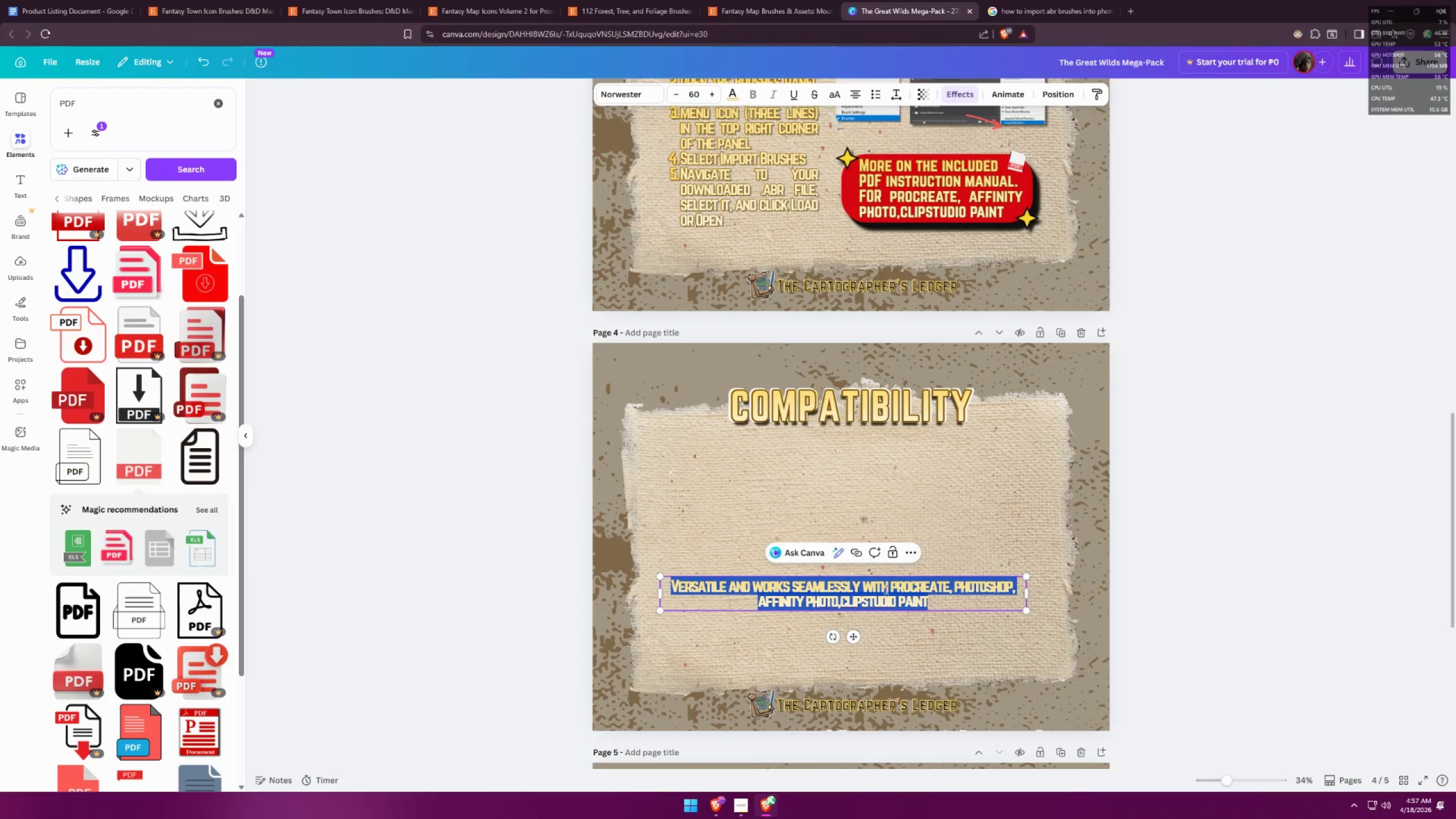 
left_click([934, 597])
 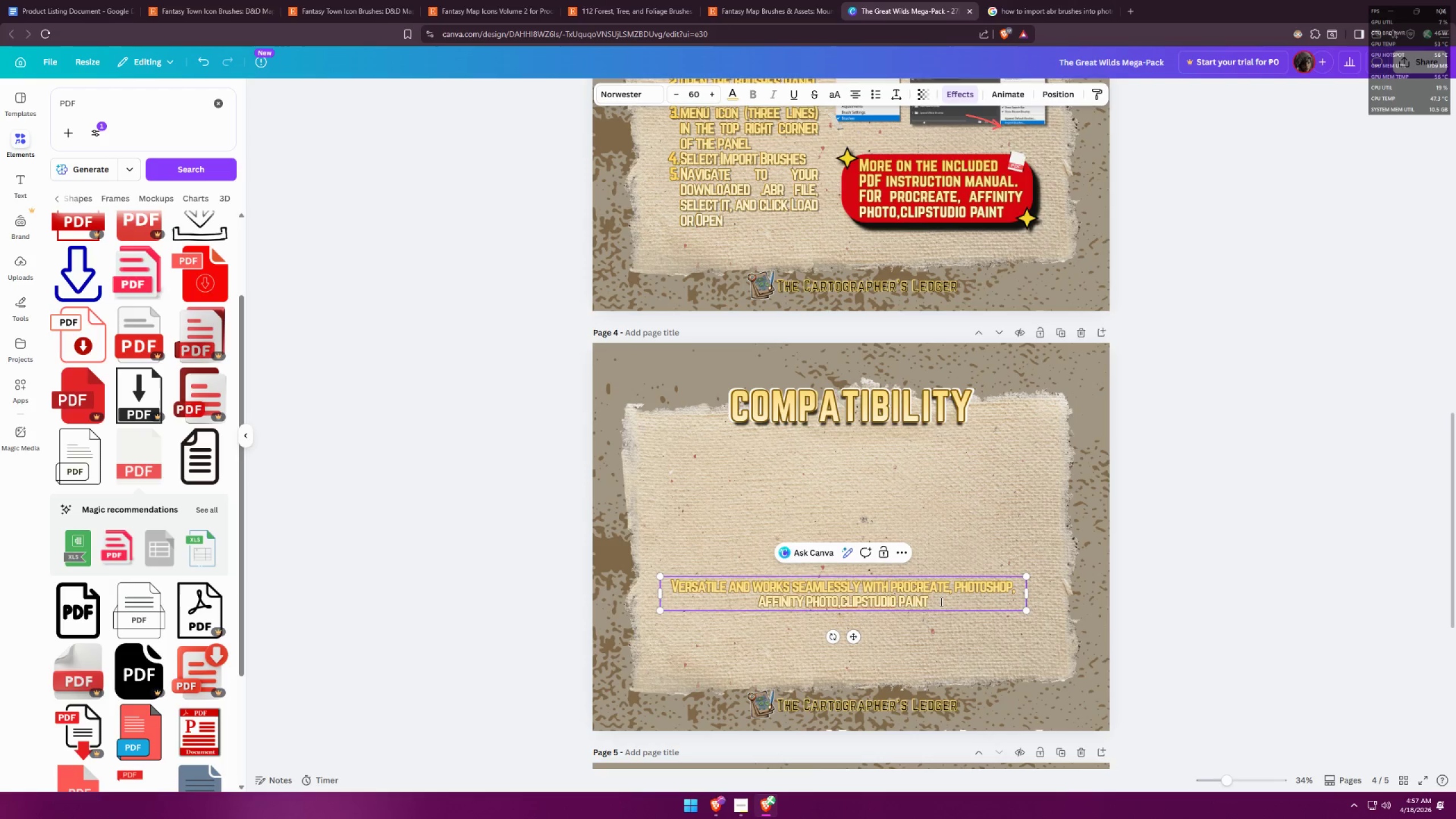 
key(Backslash)
 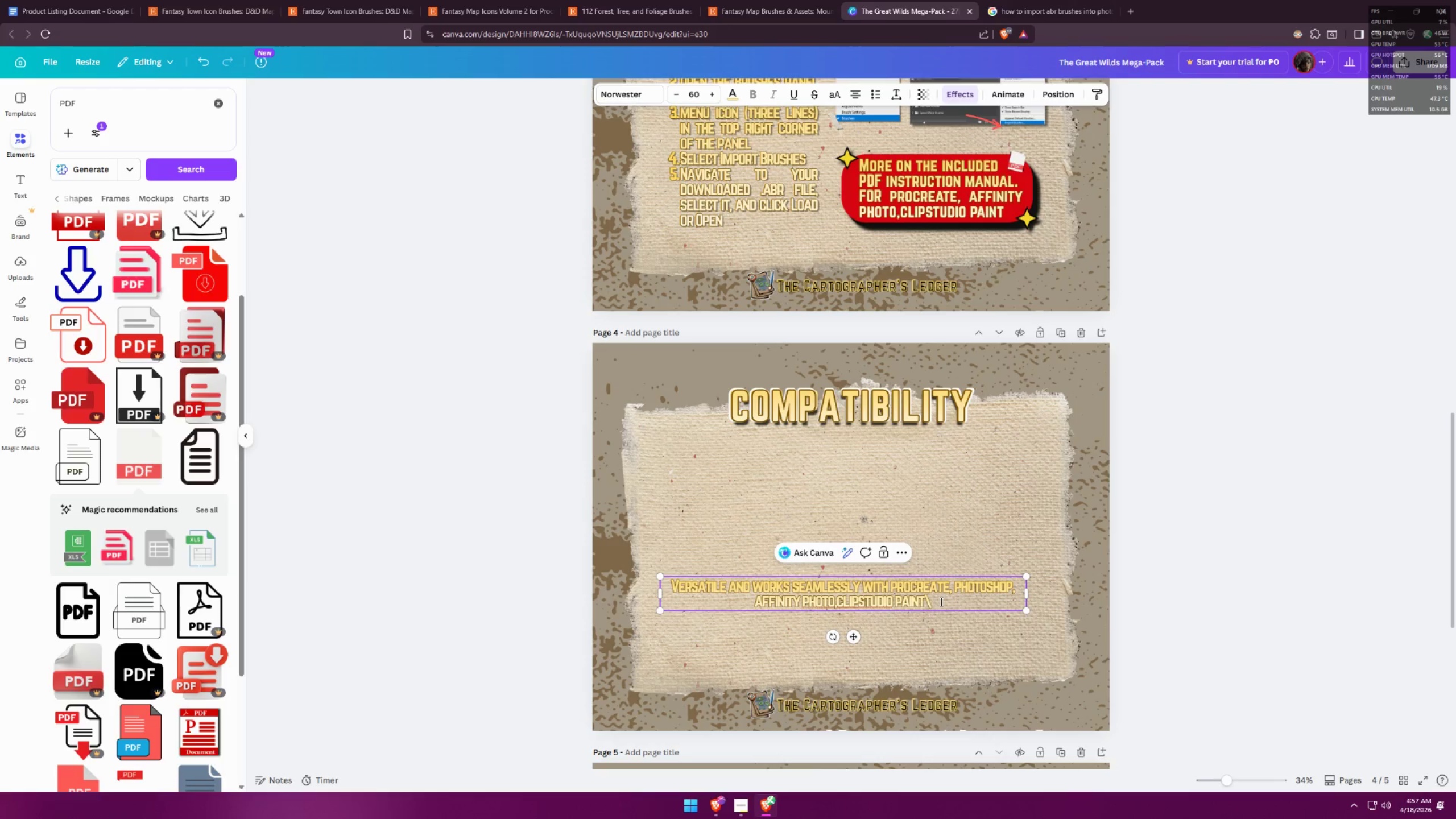 
key(Backspace)
 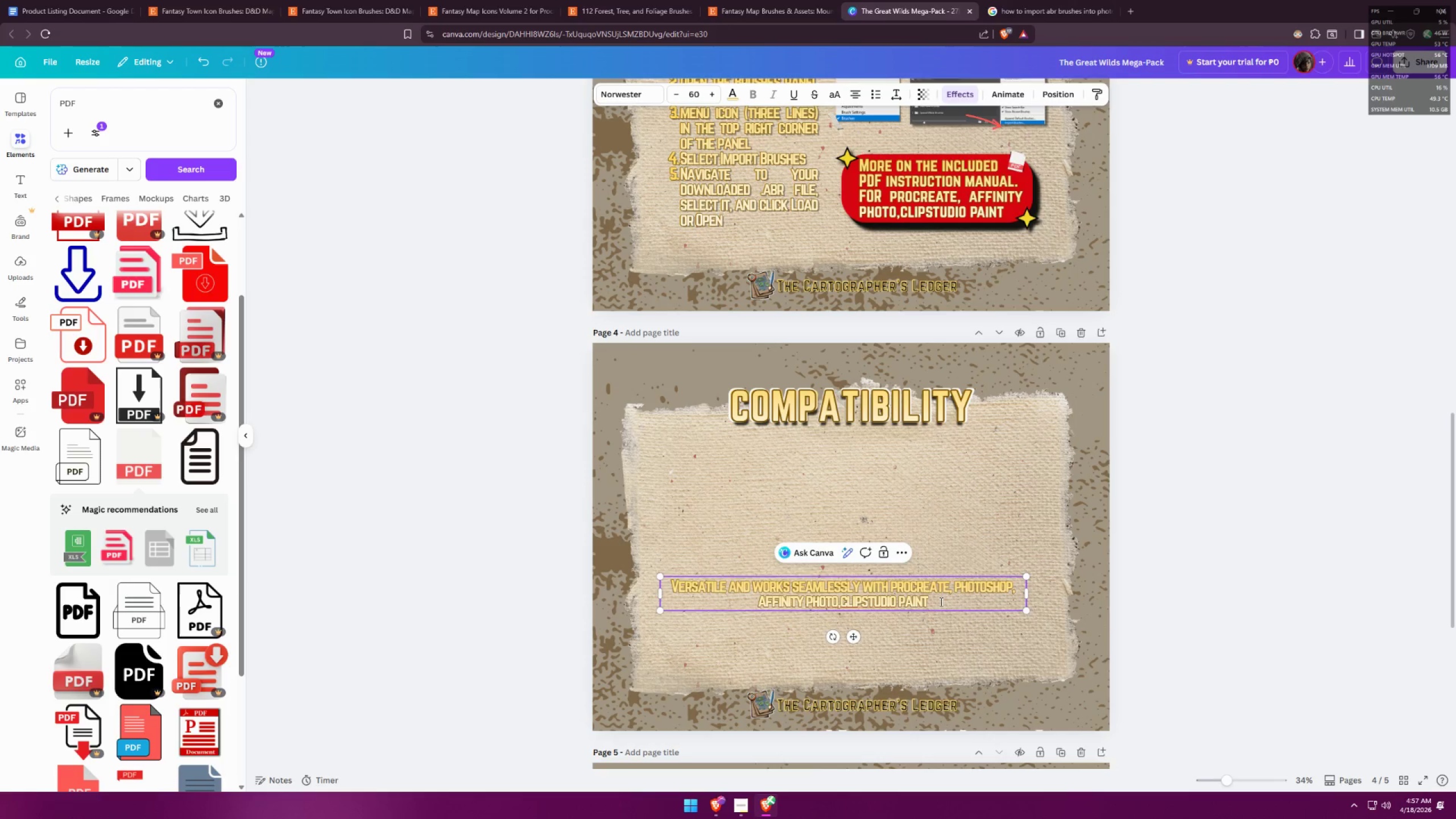 
key(Enter)
 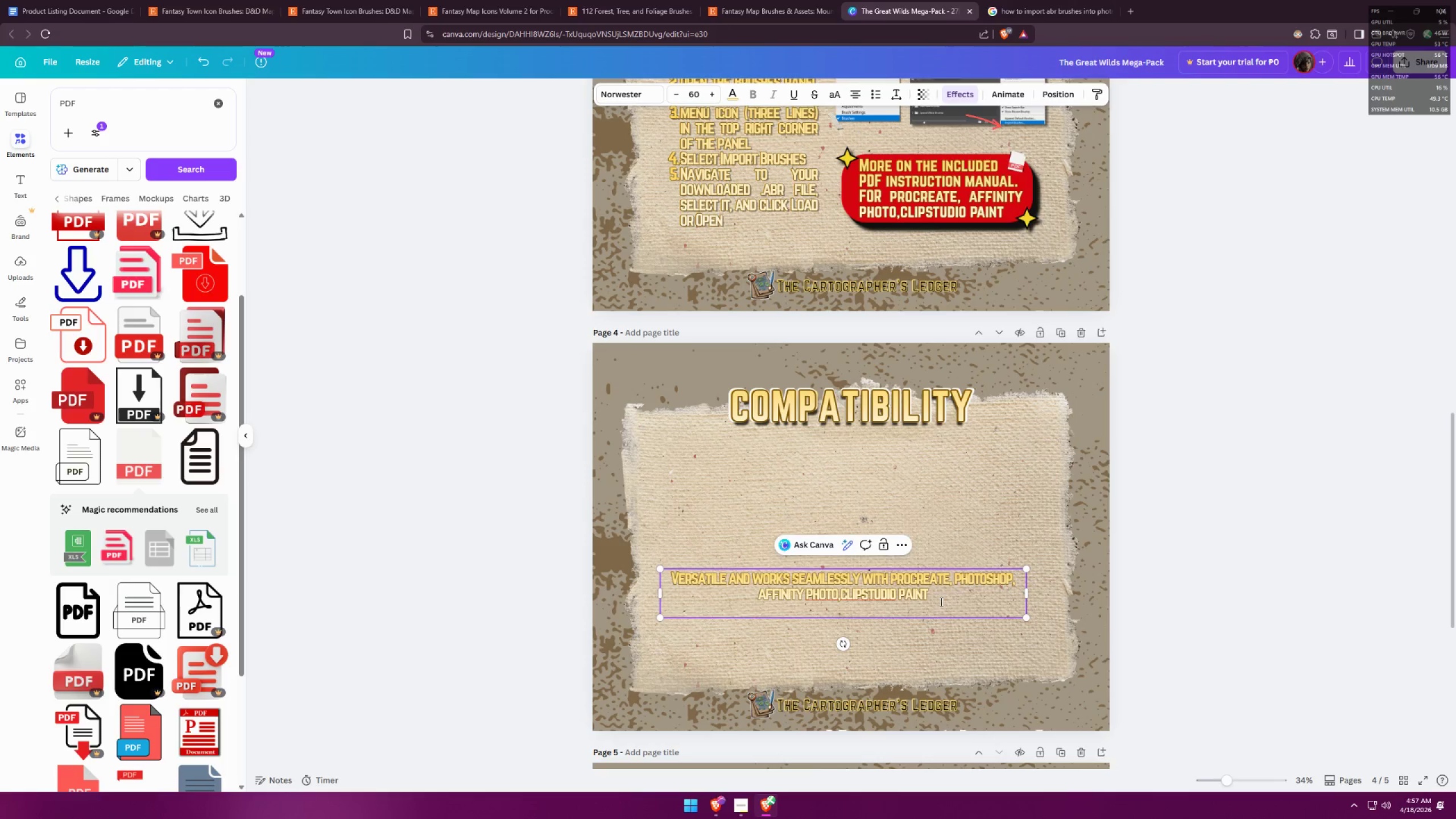 
key(Enter)
 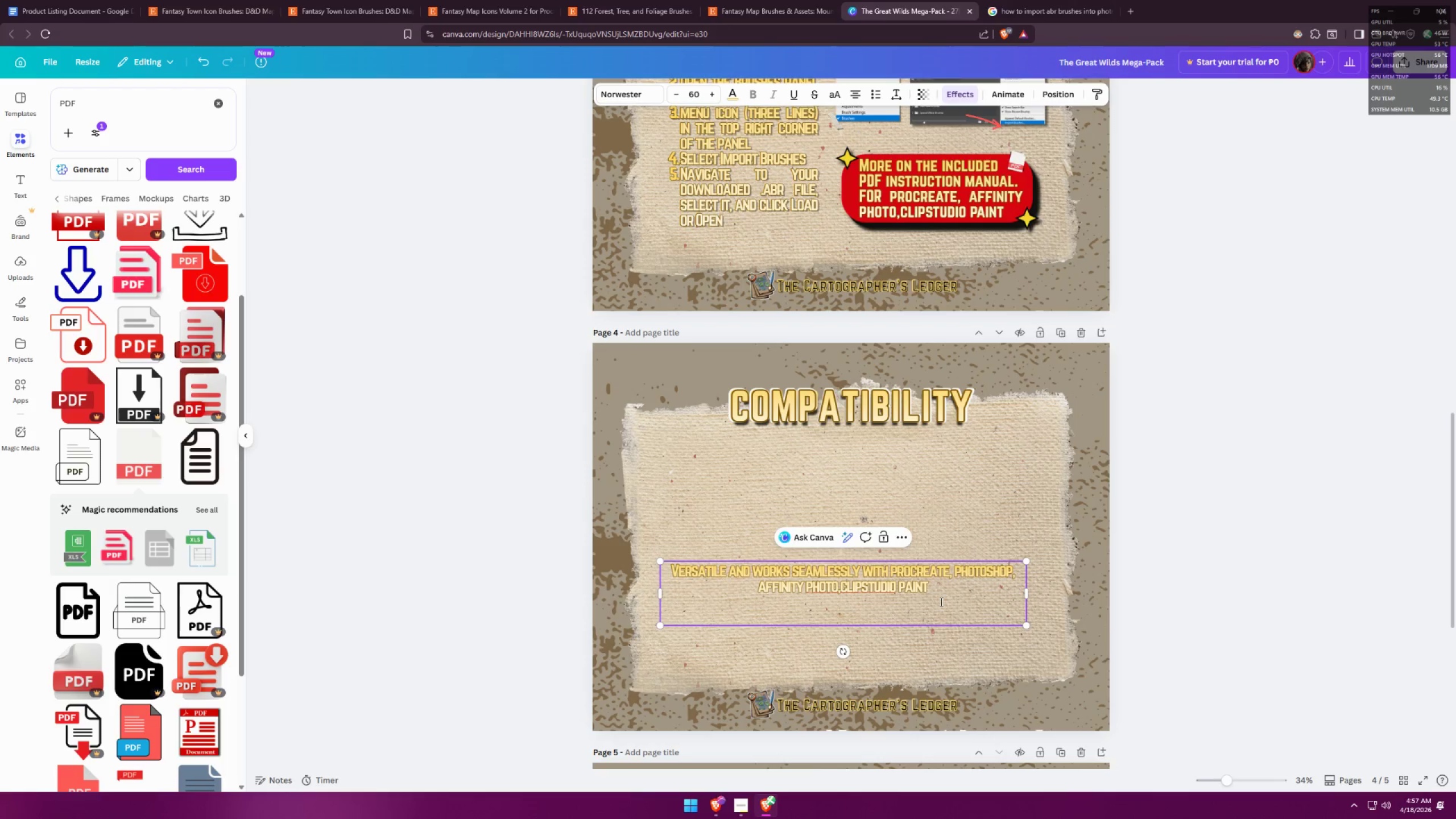 
key(Alt+AltLeft)
 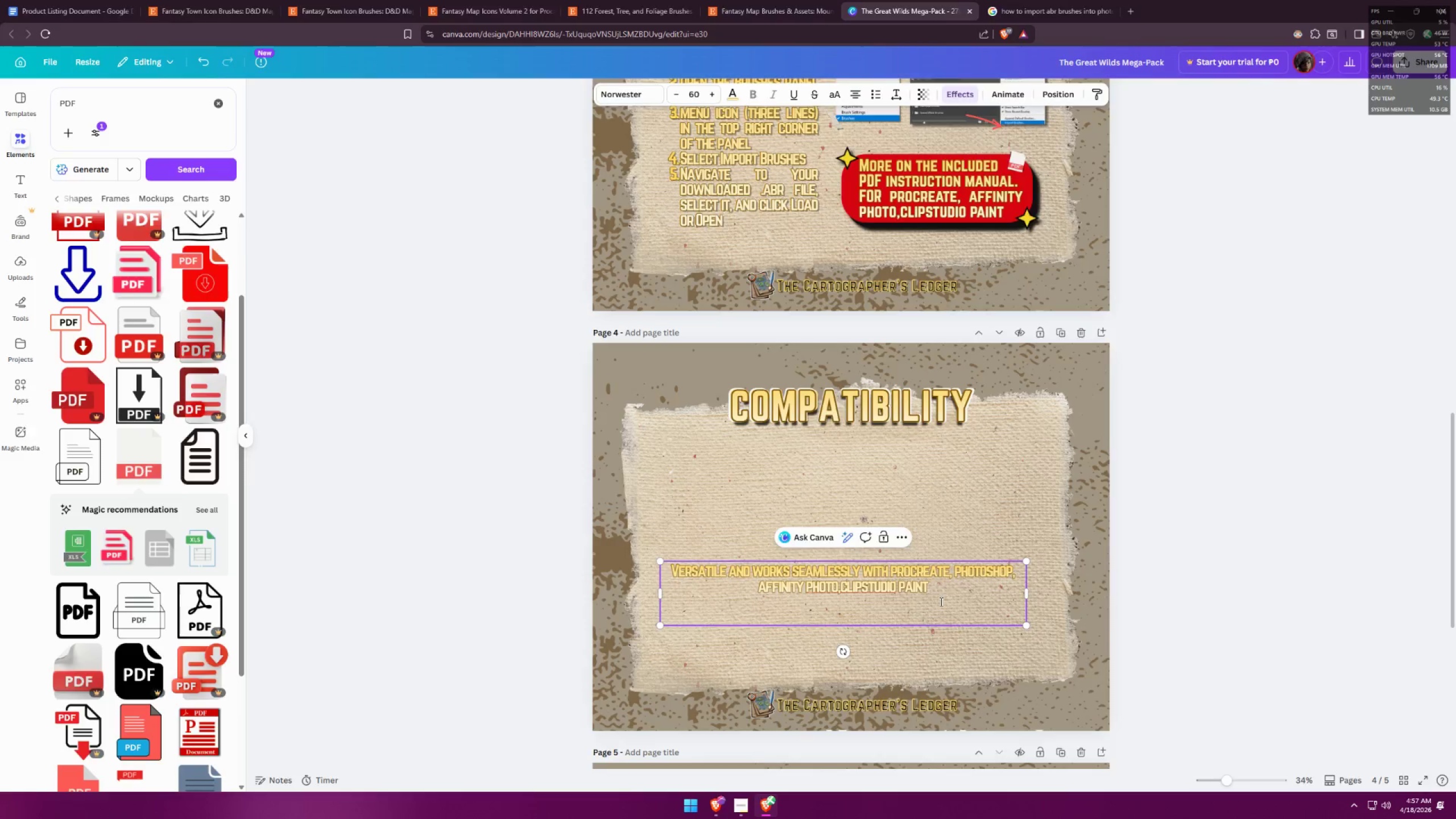 
key(Alt+Tab)